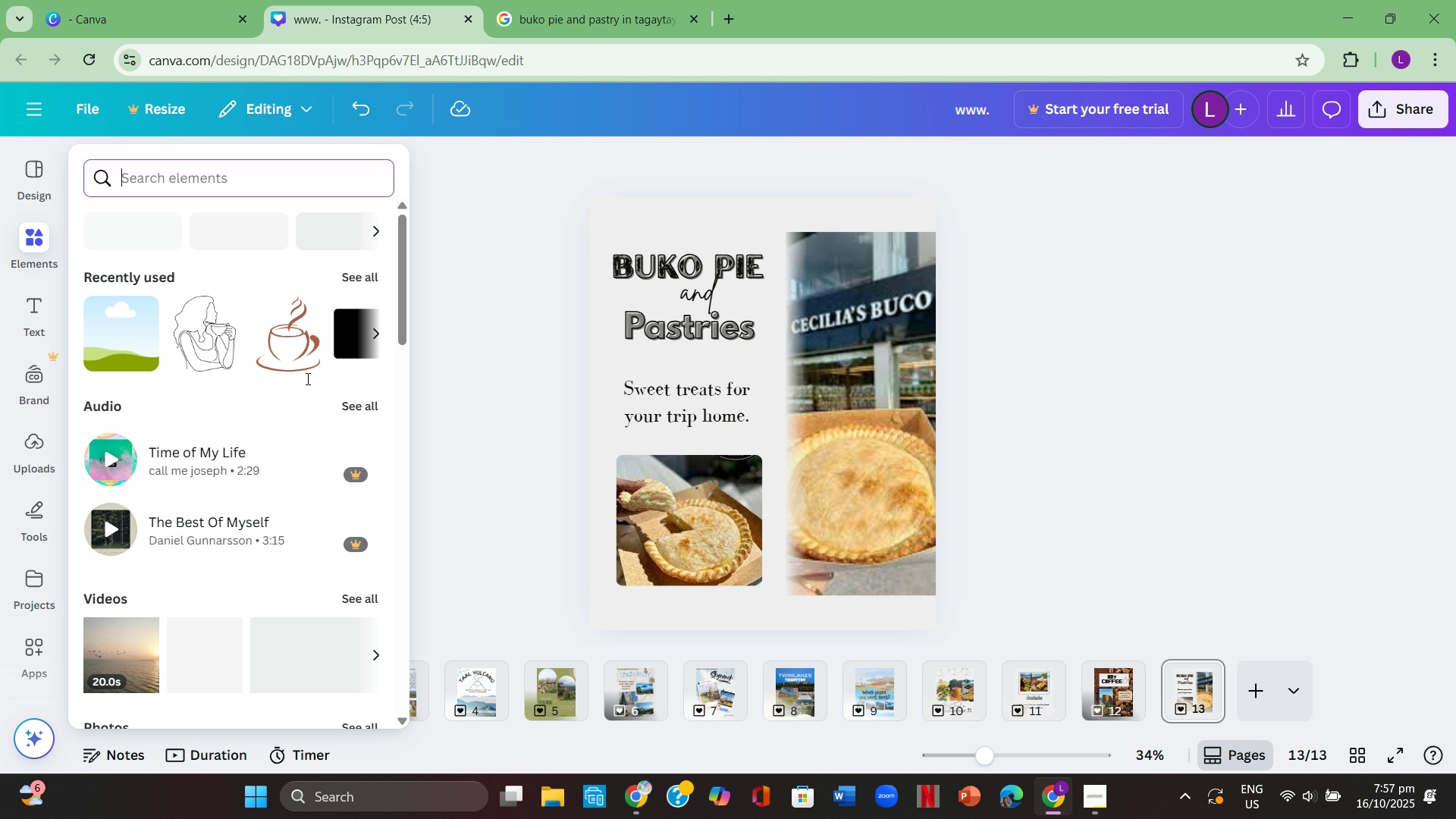 
scroll: coordinate [234, 406], scroll_direction: up, amount: 3.0
 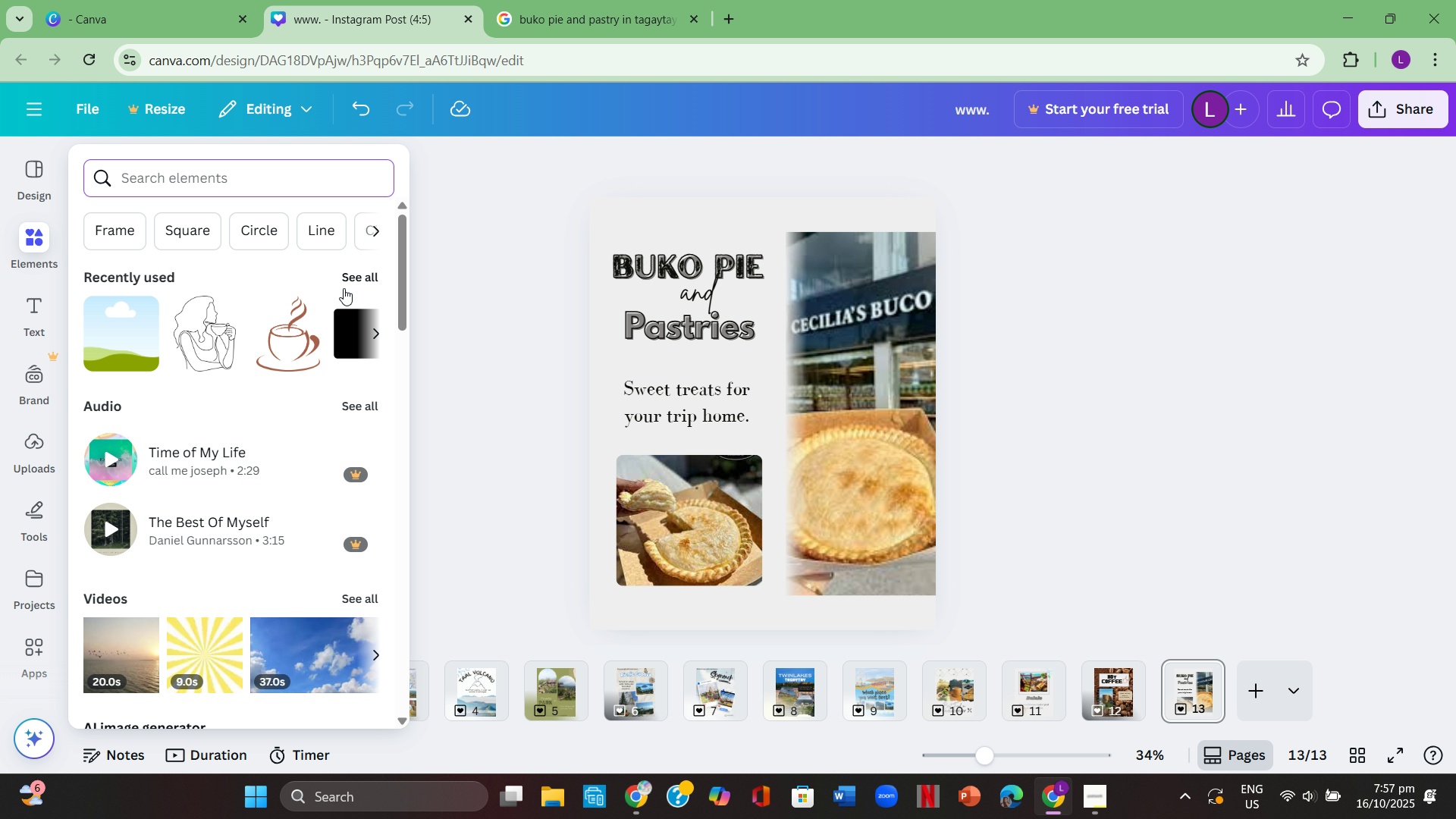 
left_click([347, 281])
 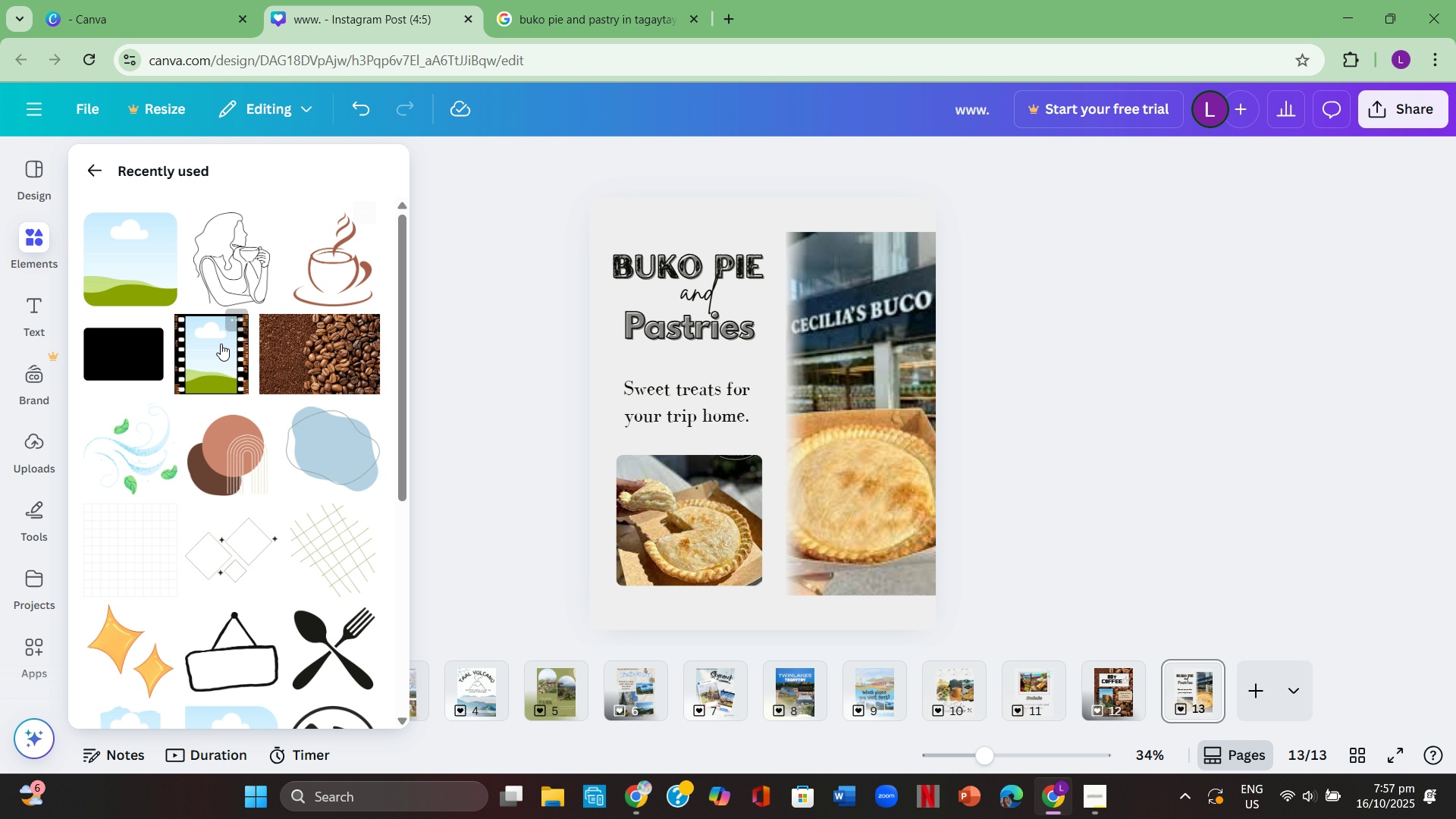 
scroll: coordinate [268, 393], scroll_direction: down, amount: 1.0
 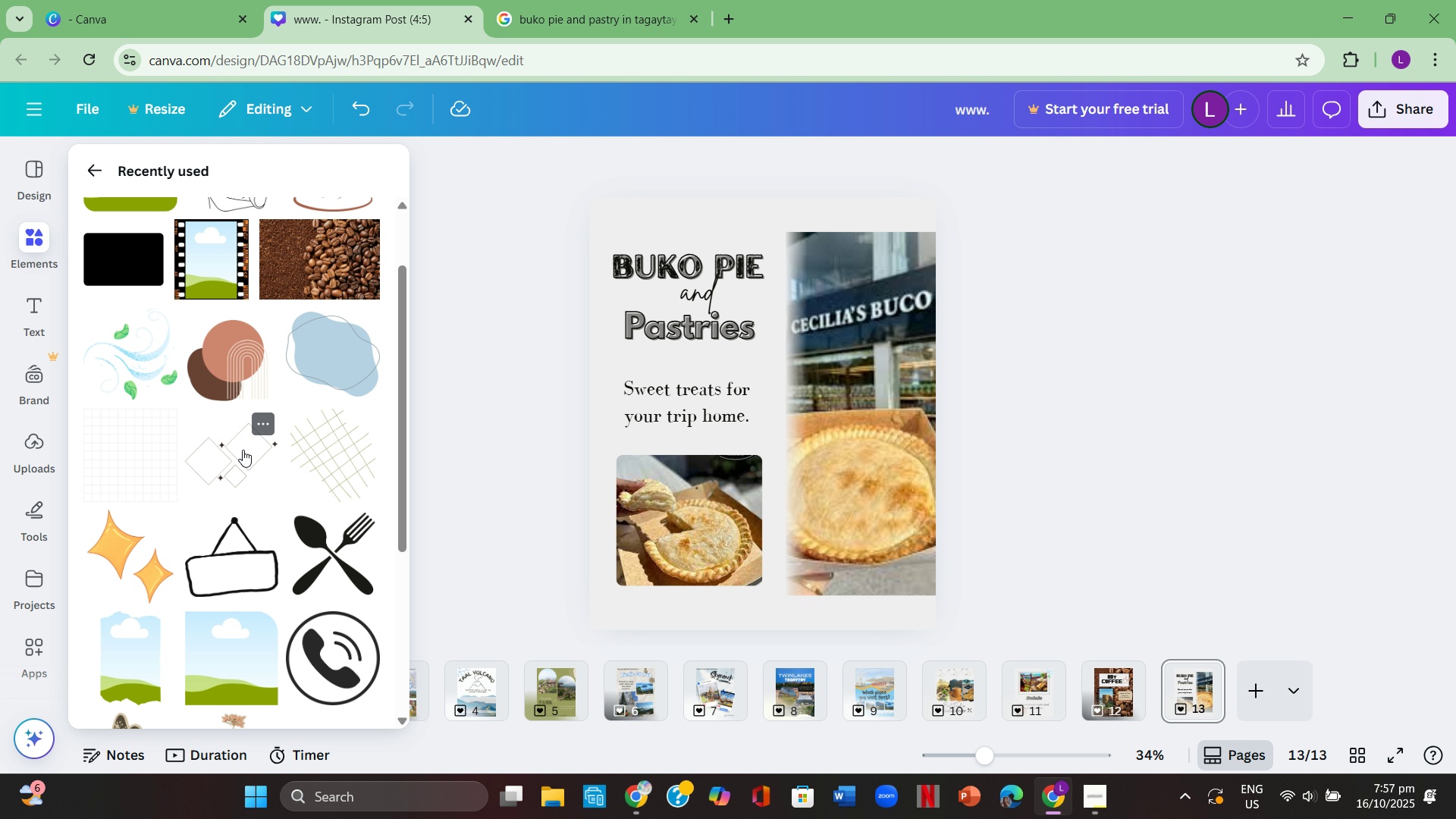 
left_click([243, 450])
 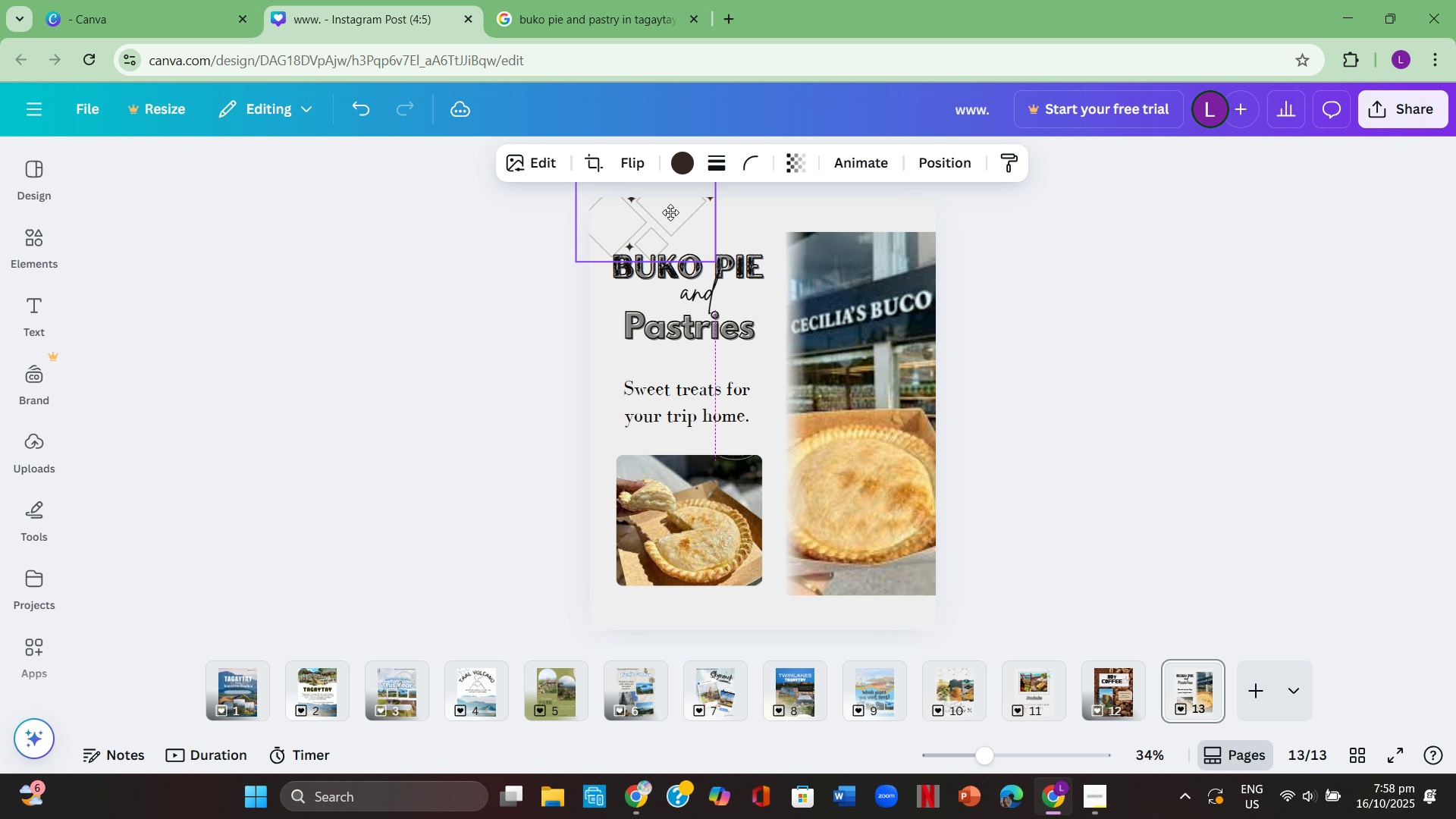 
wait(5.67)
 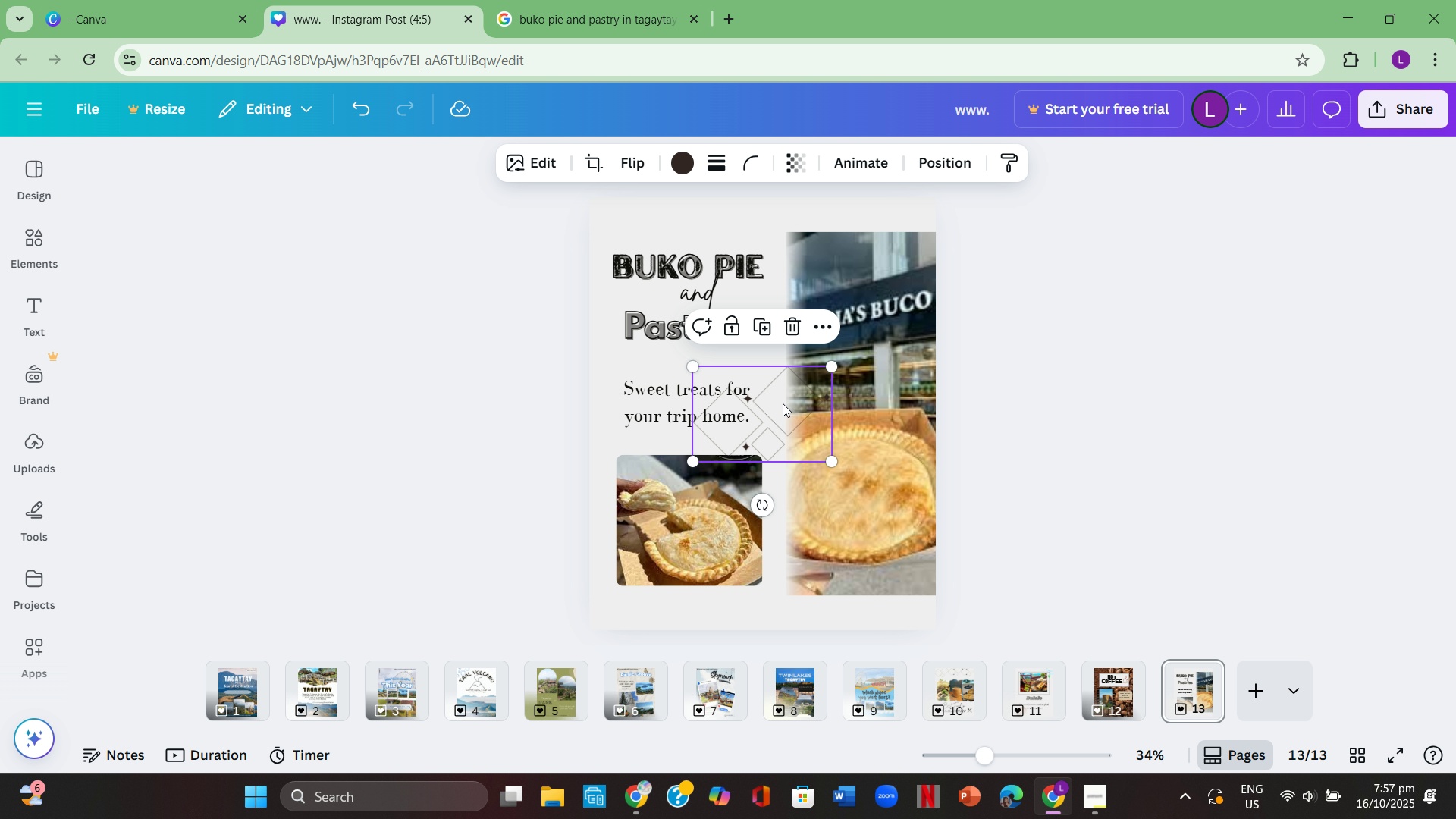 
left_click([520, 262])
 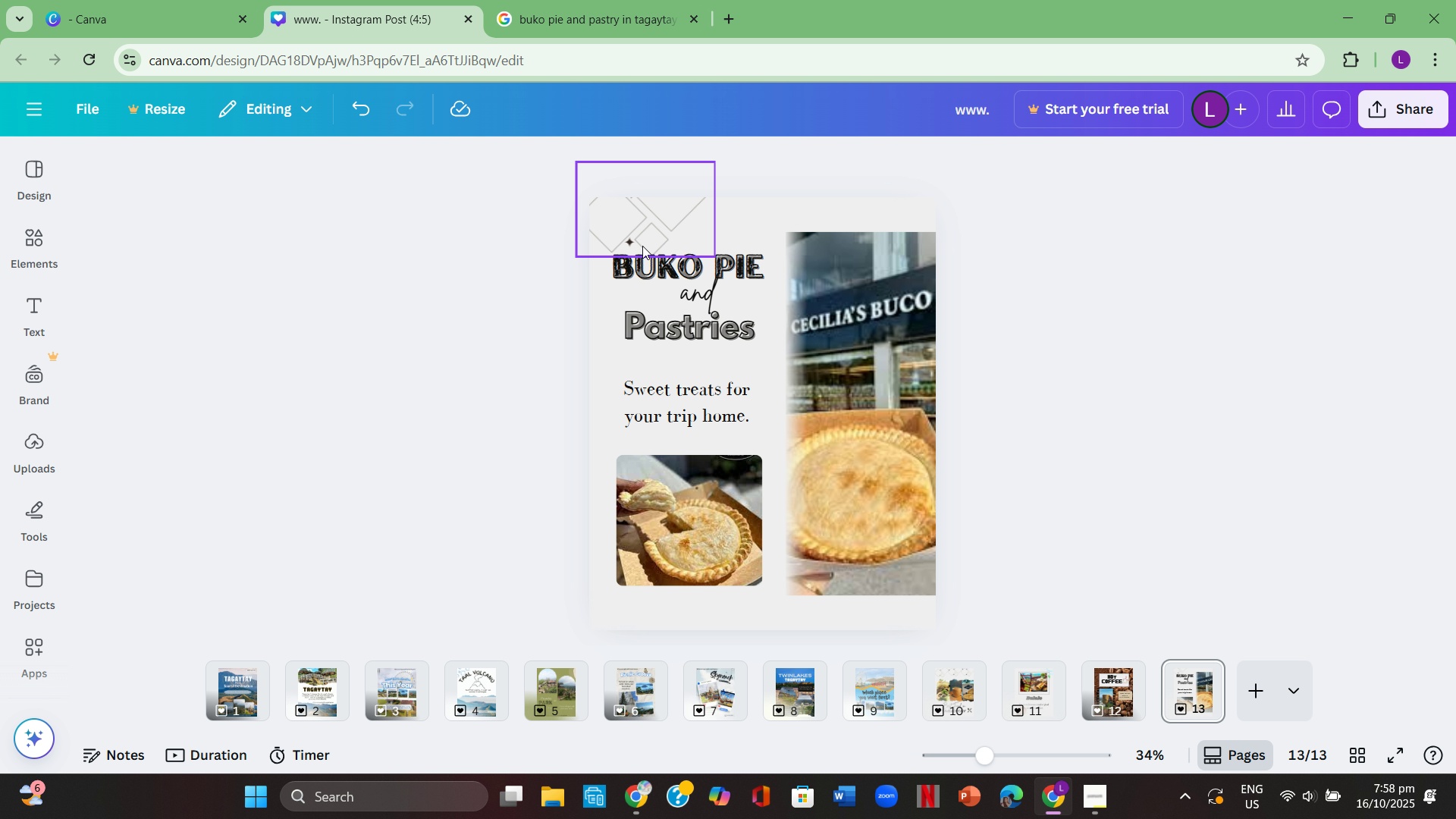 
left_click([656, 224])
 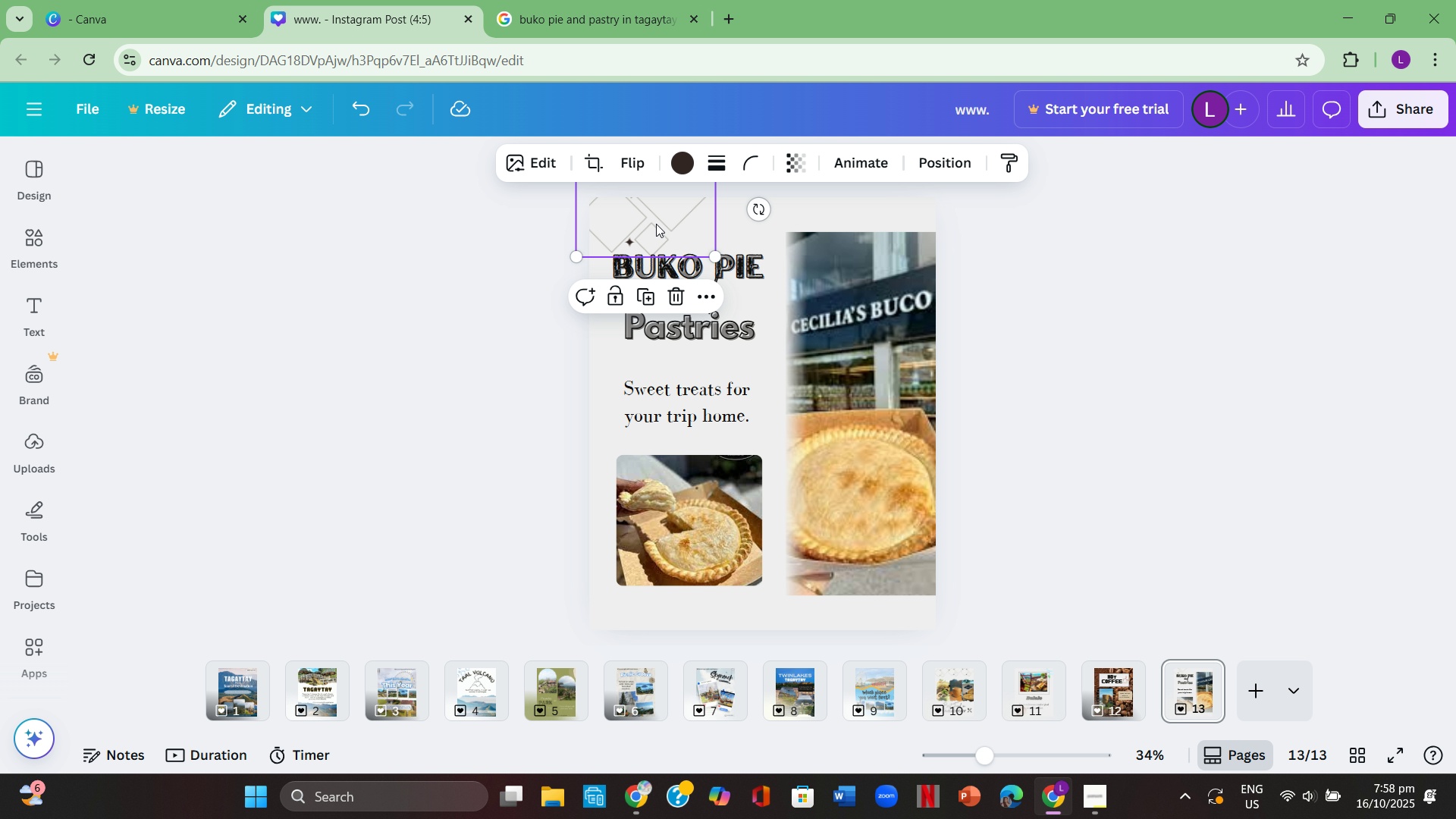 
key(Control+ControlLeft)
 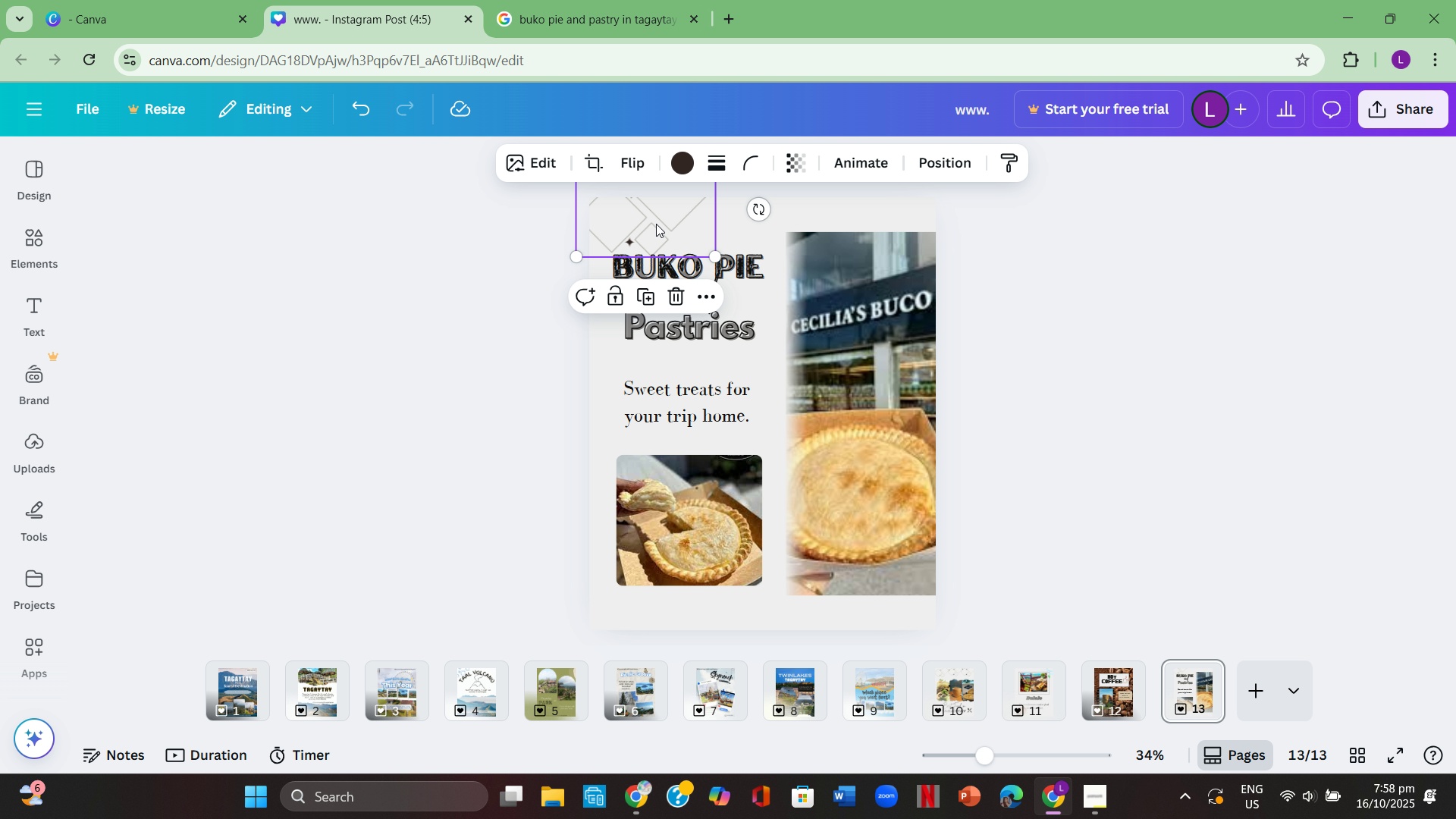 
key(Control+C)
 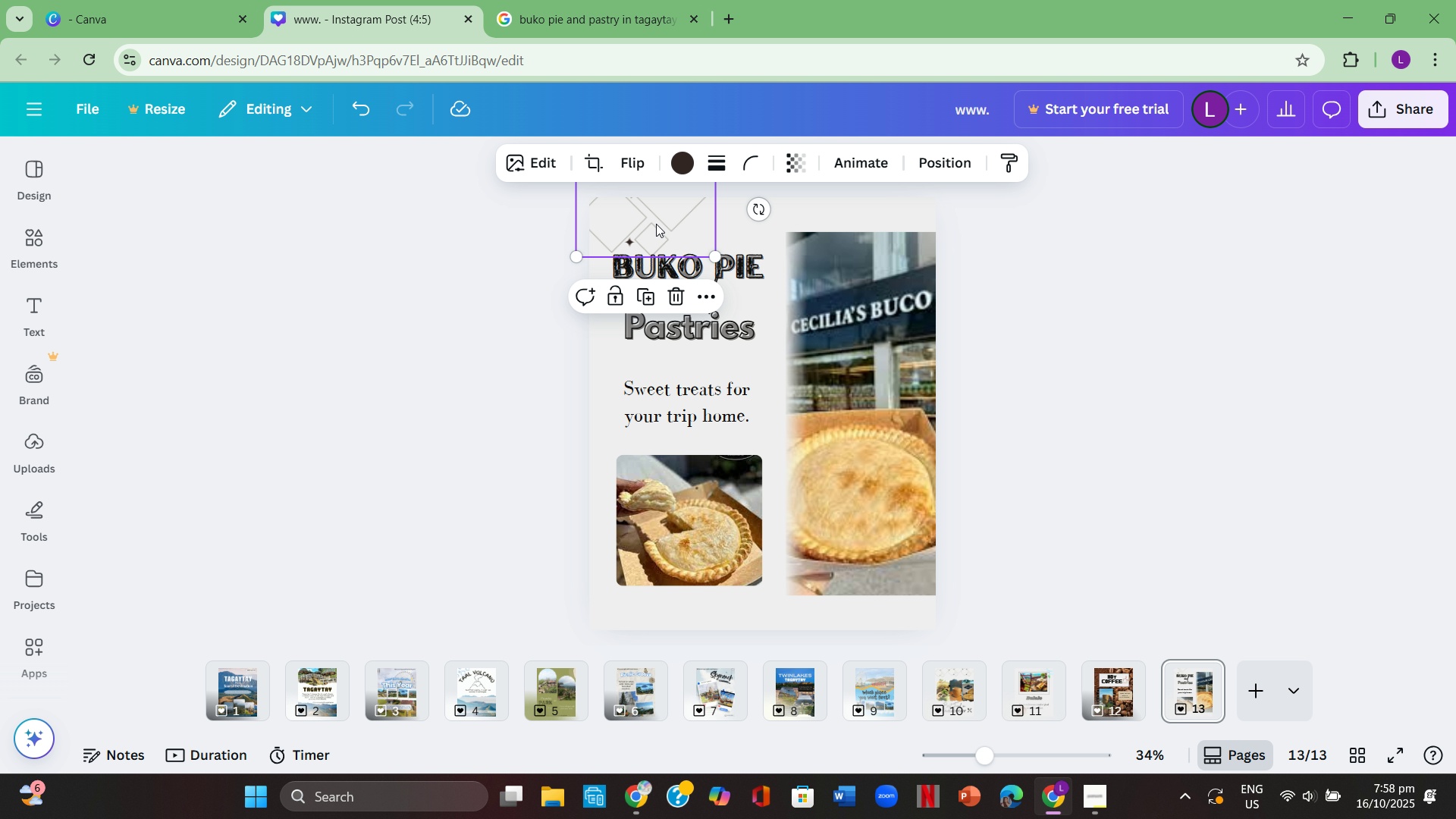 
key(Control+ControlLeft)
 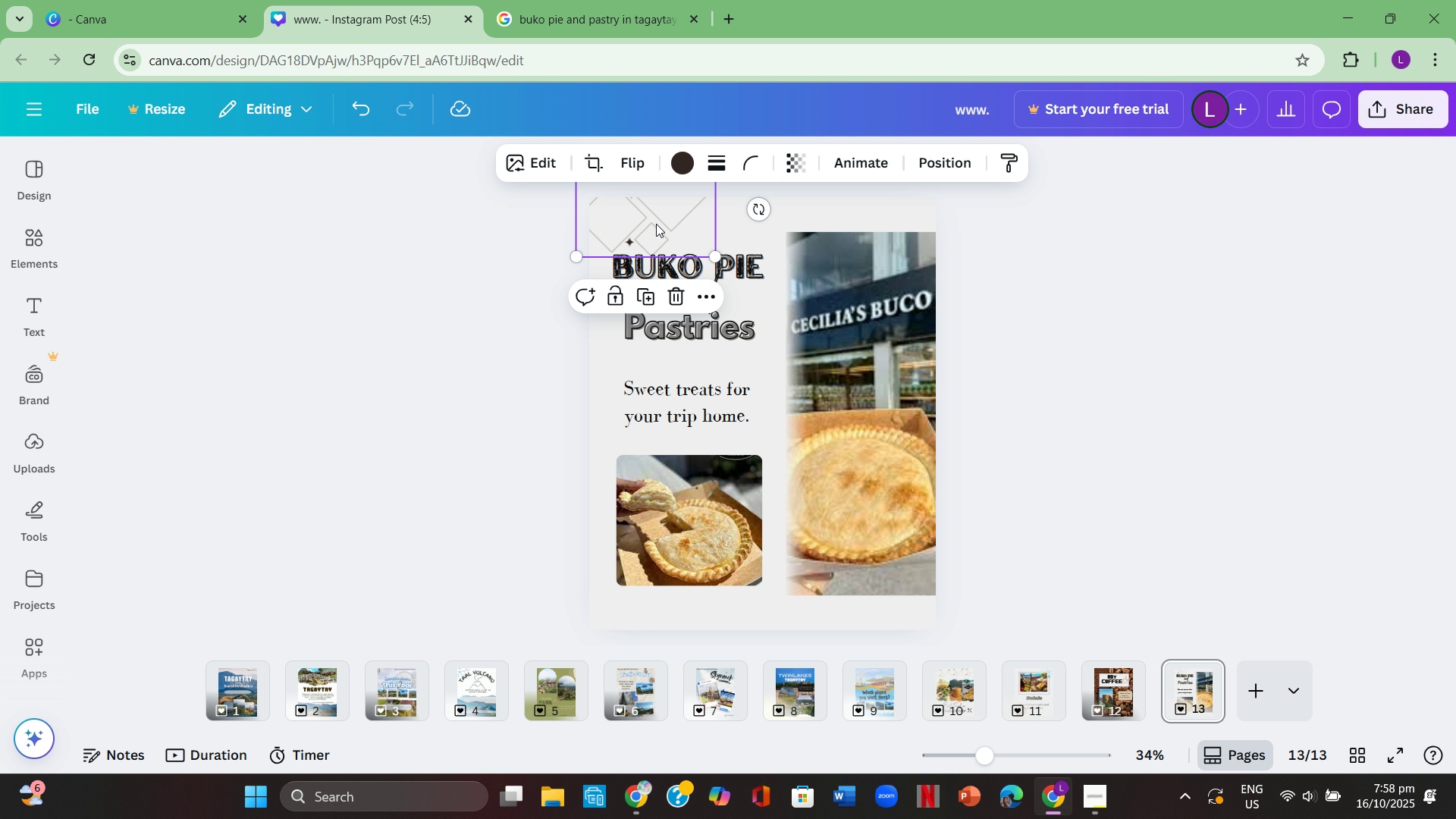 
key(Control+V)
 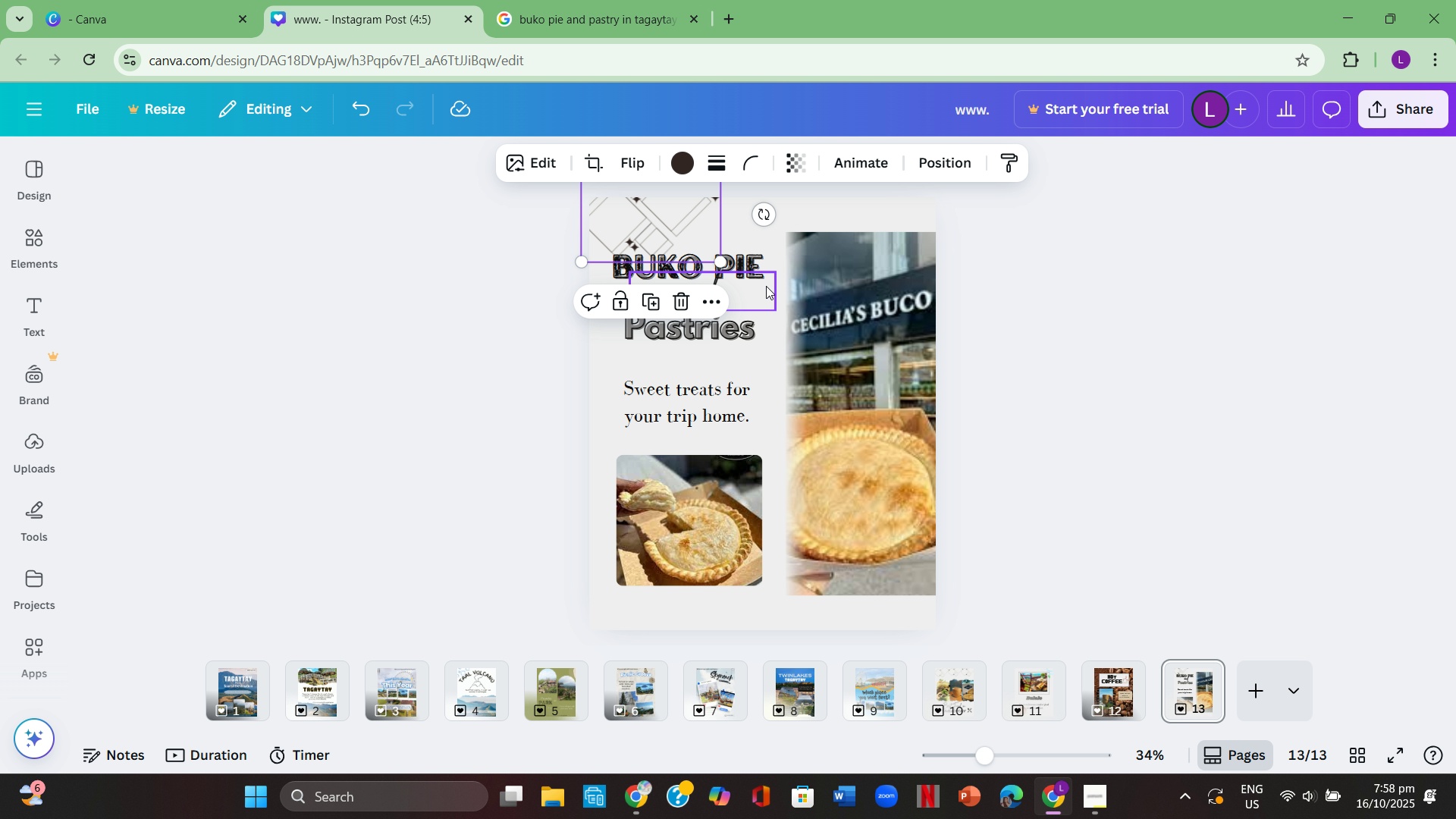 
left_click([1120, 221])
 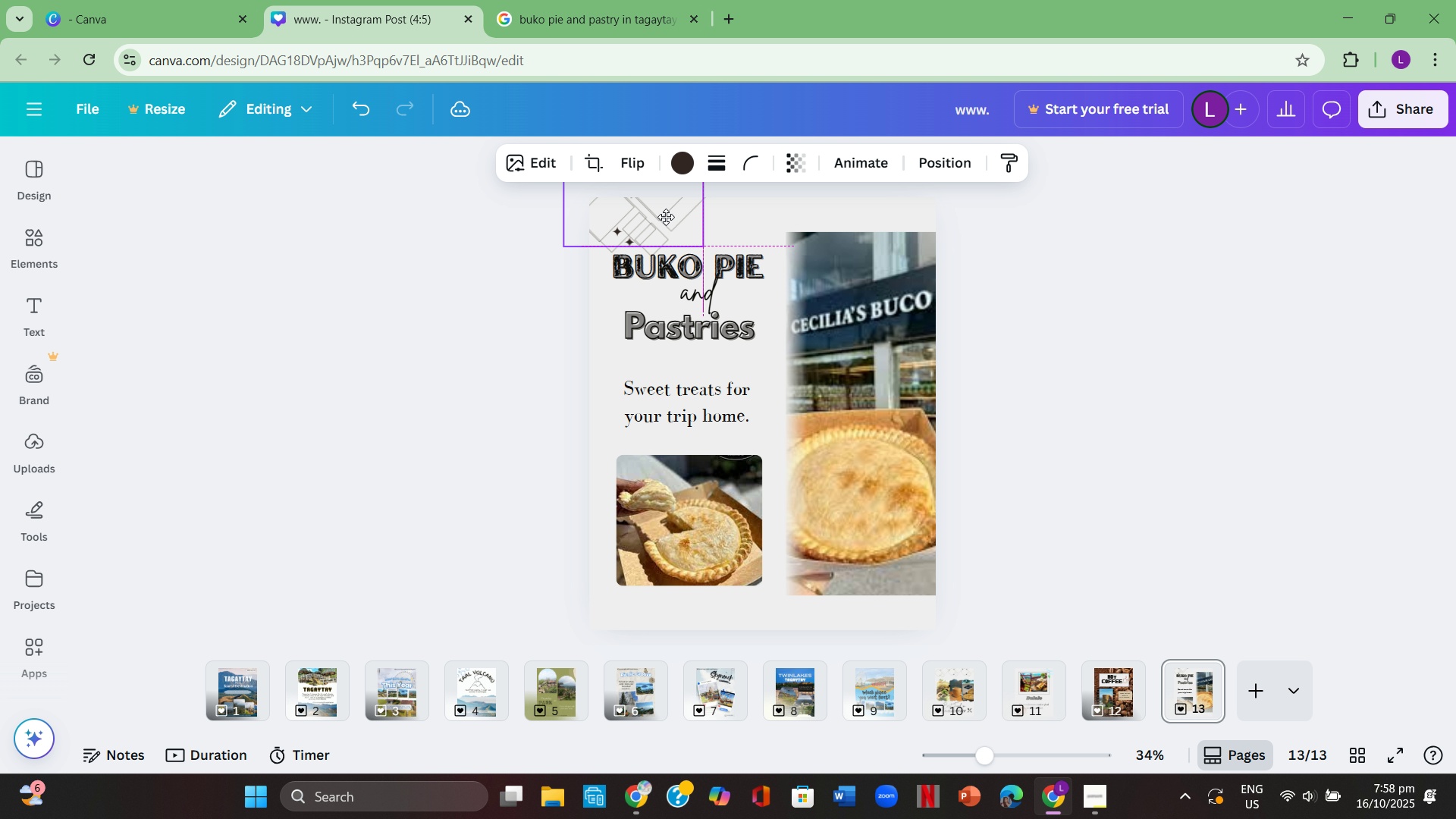 
left_click([886, 254])
 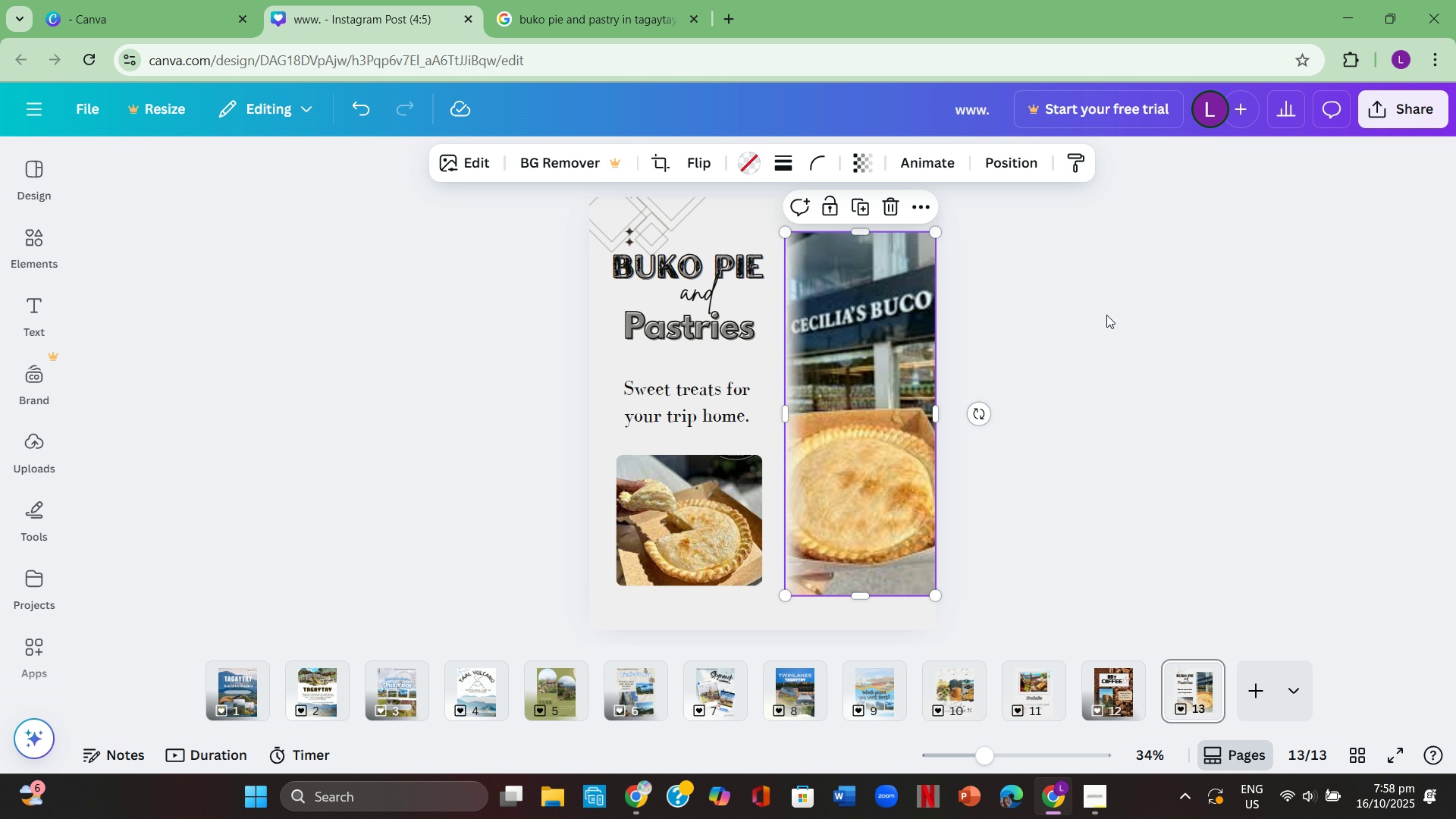 
left_click([1106, 315])
 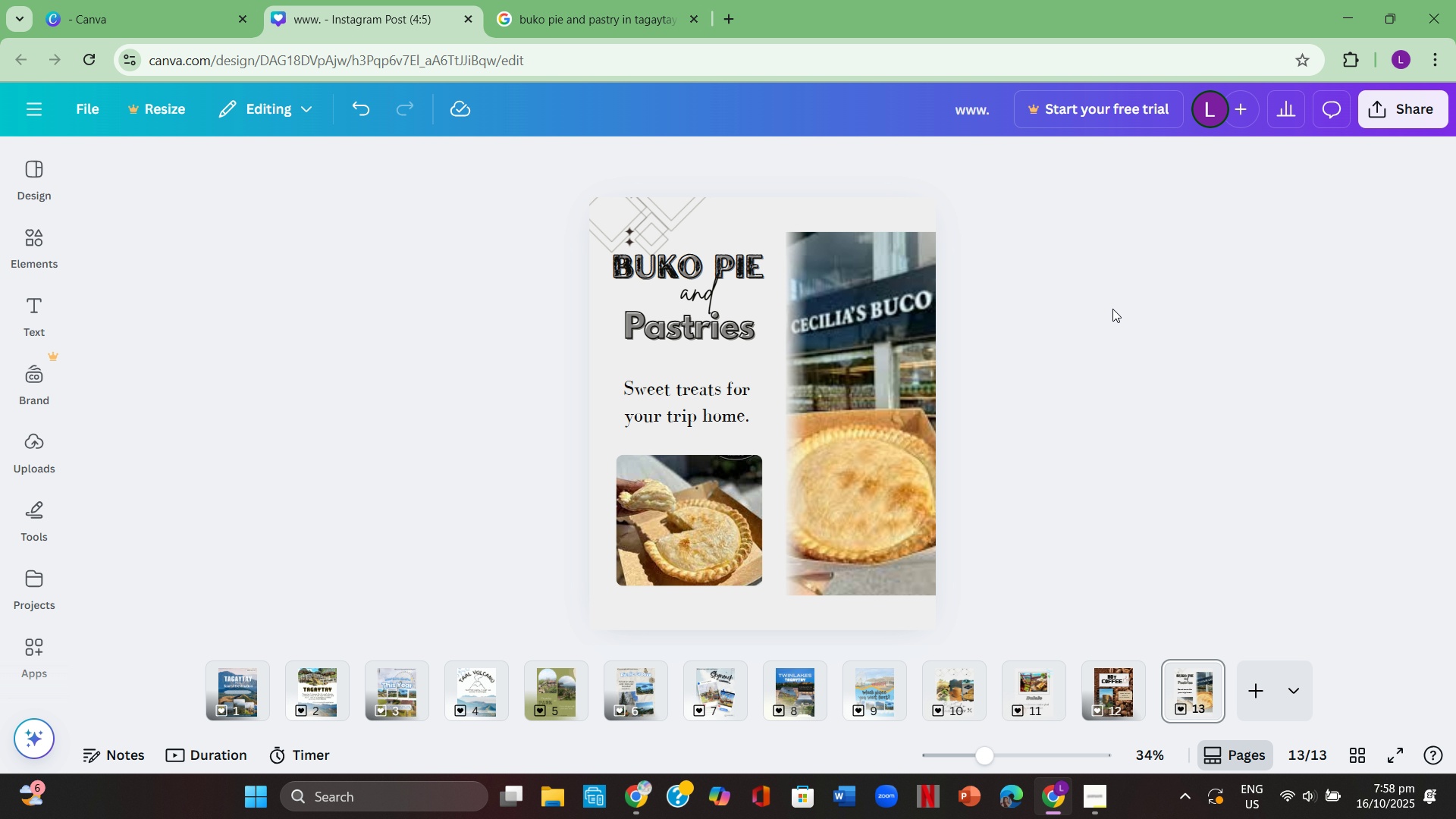 
key(Control+ControlLeft)
 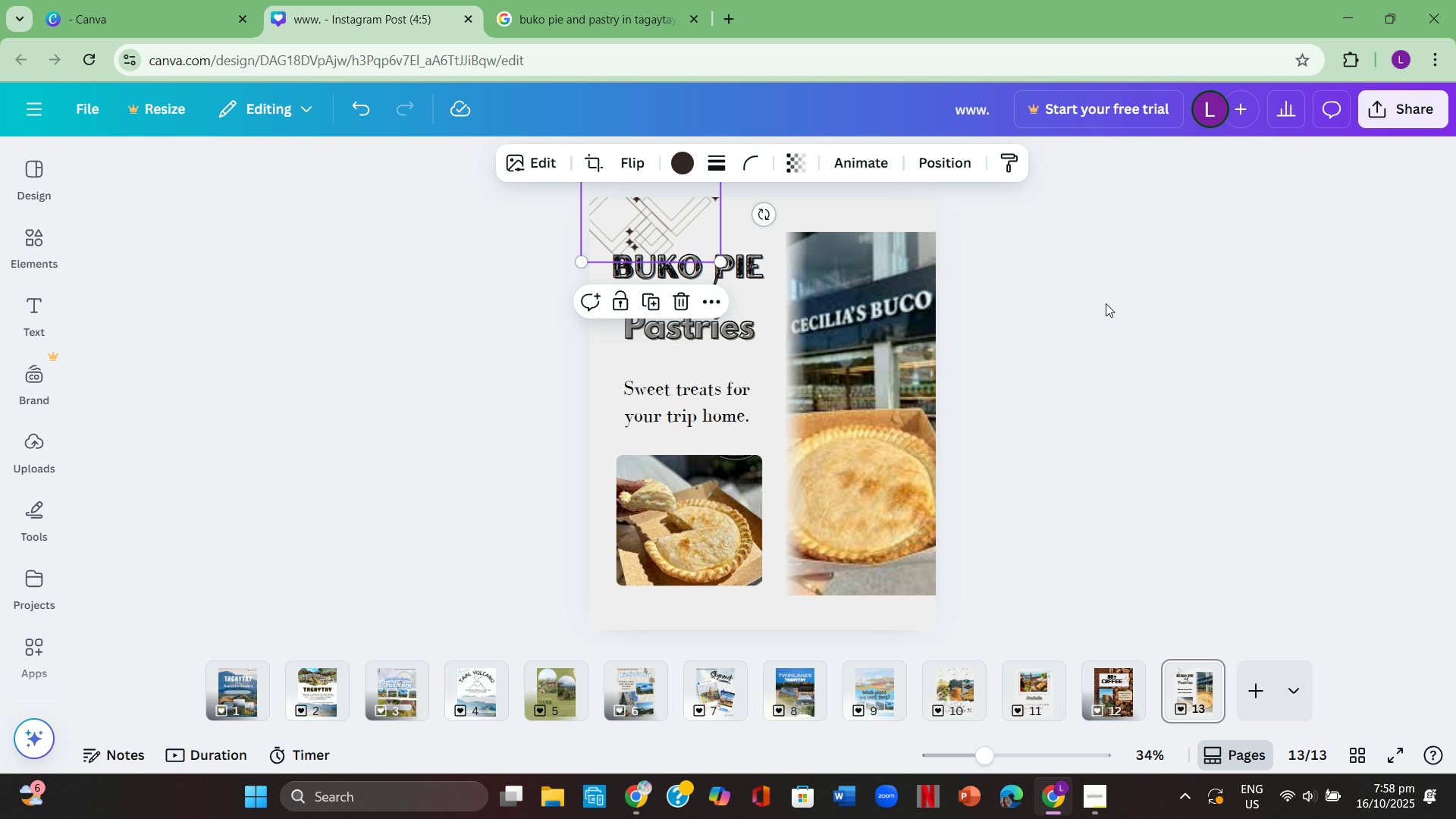 
key(Control+V)
 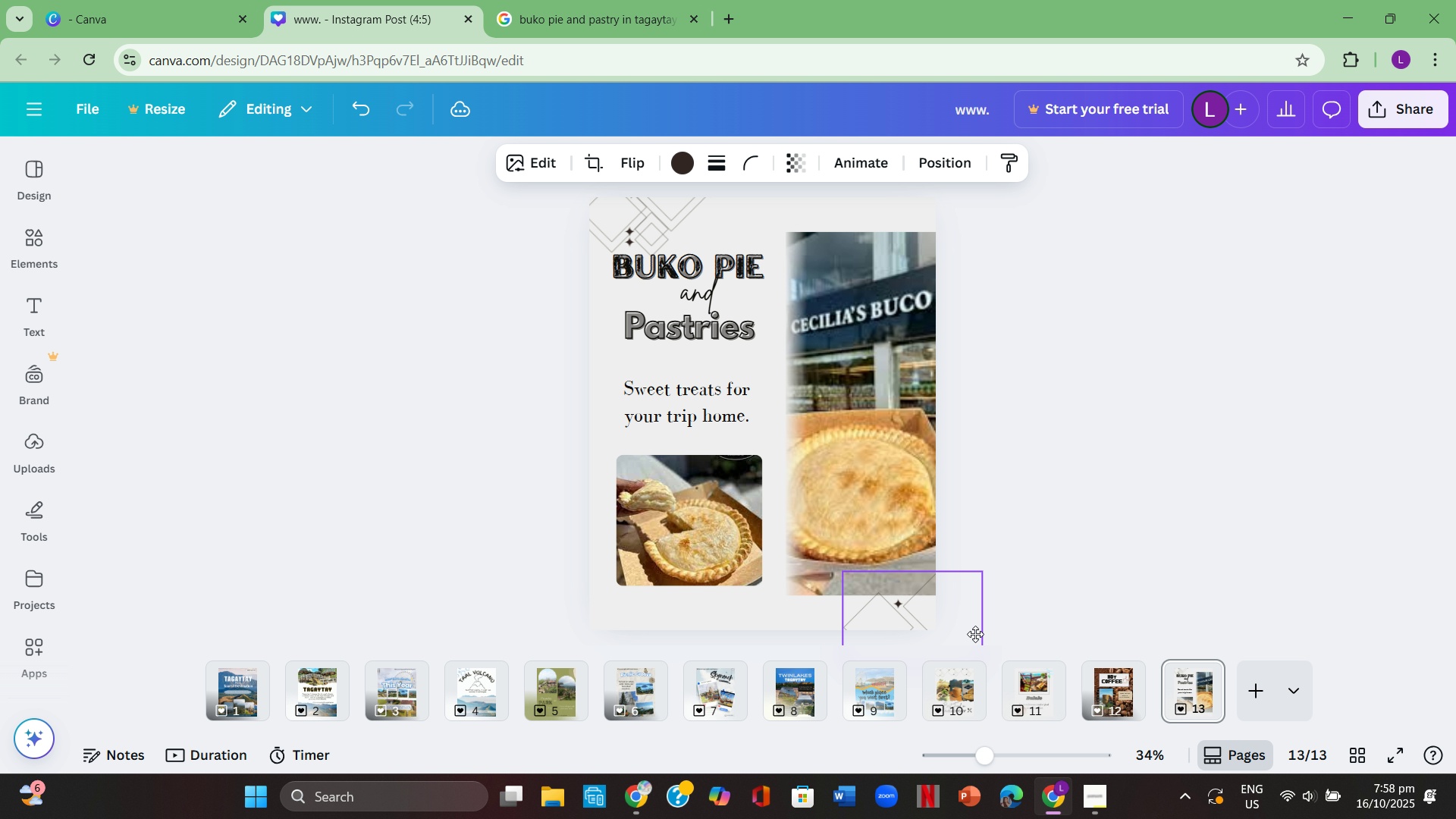 
wait(5.26)
 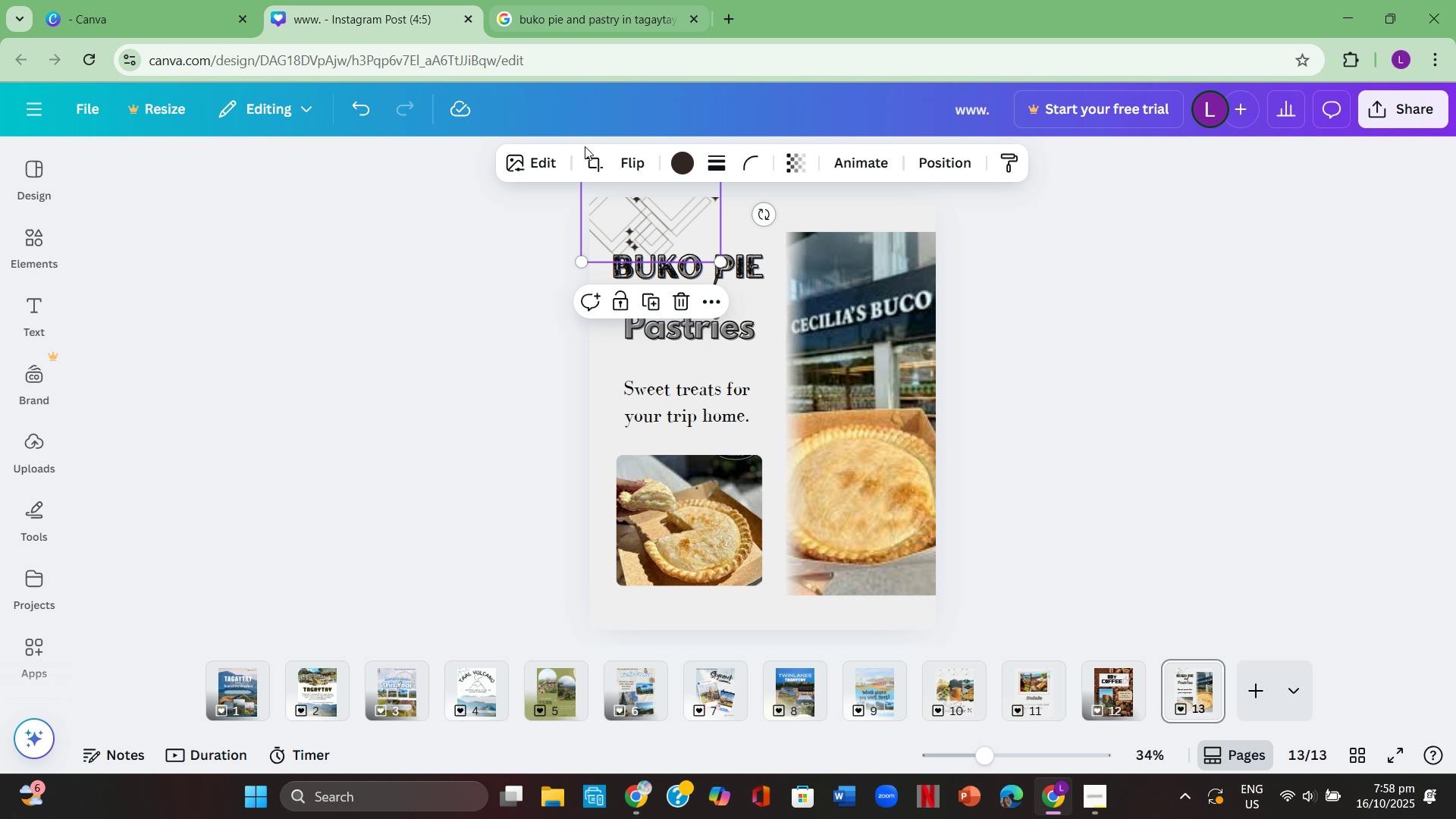 
left_click([1126, 564])
 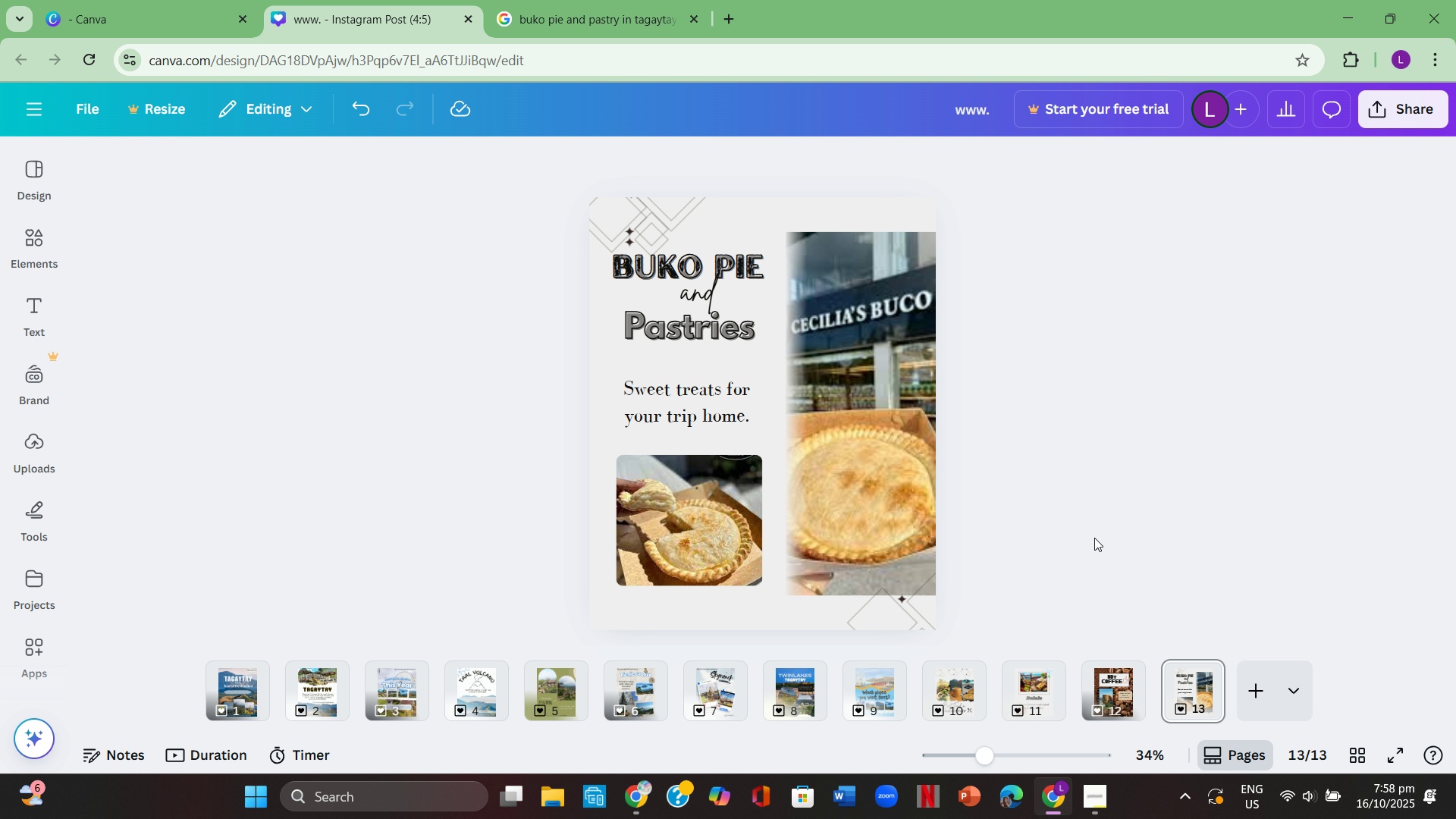 
key(Control+V)
 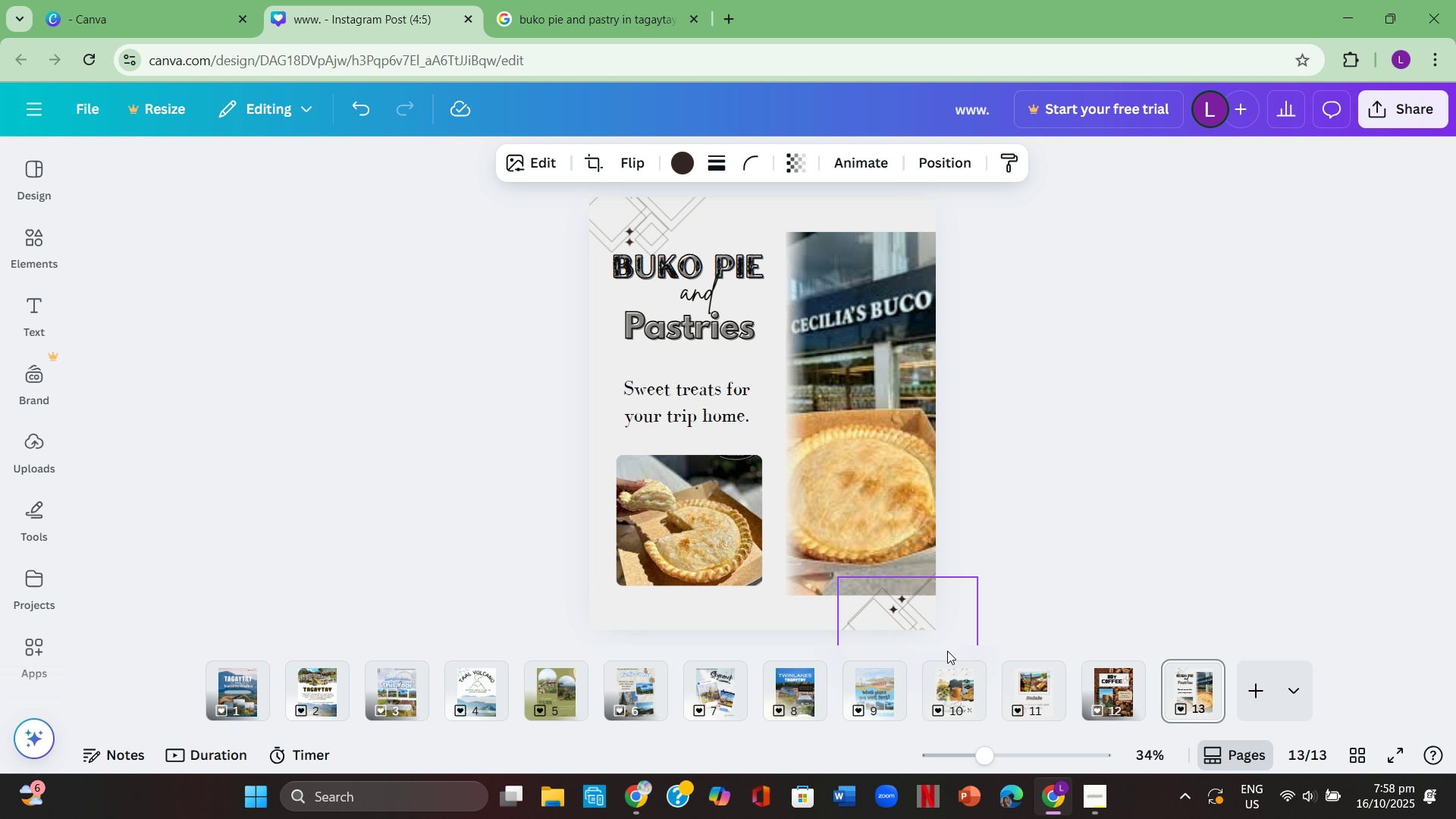 
left_click([1107, 643])
 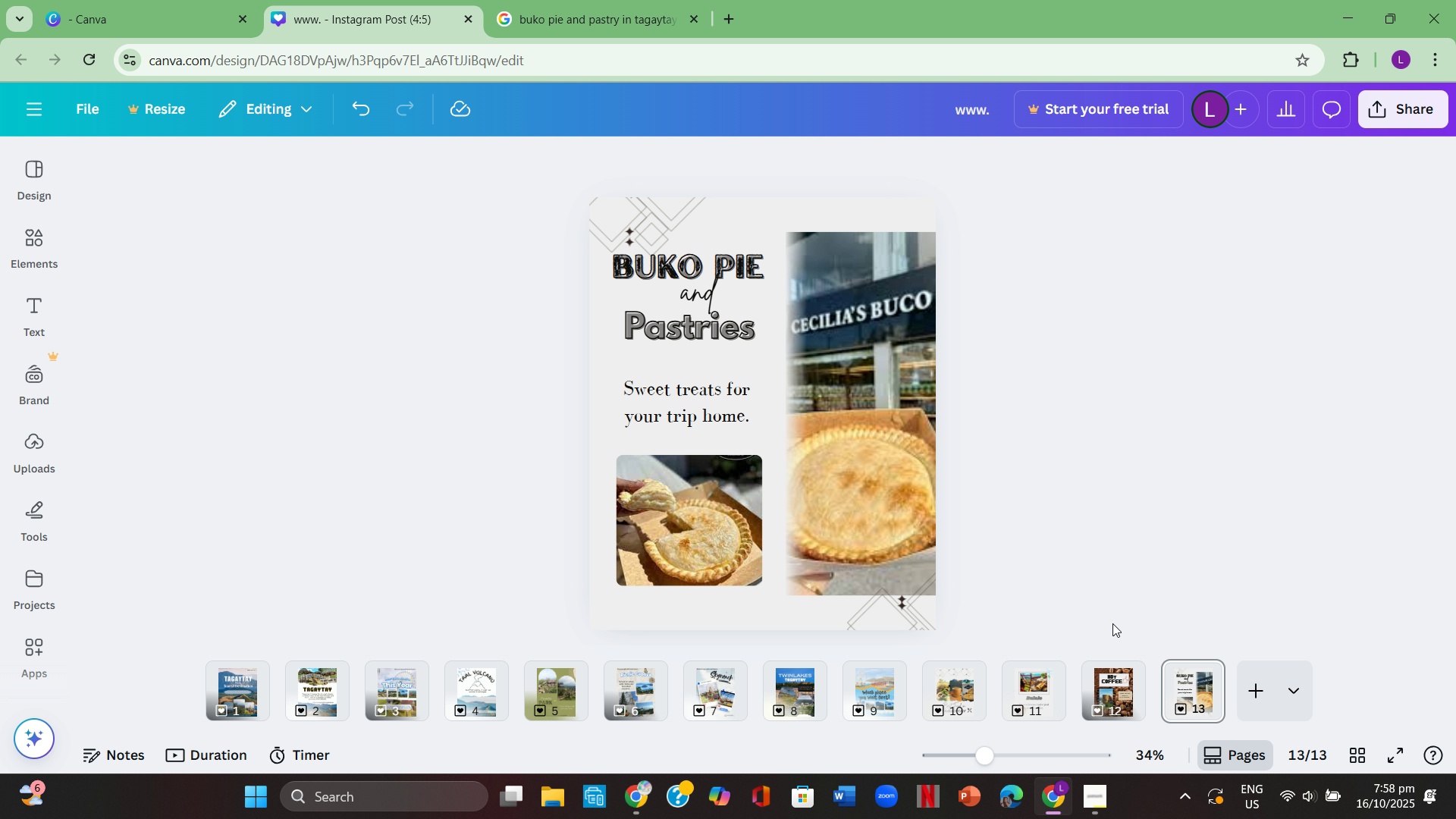 
left_click([1150, 567])
 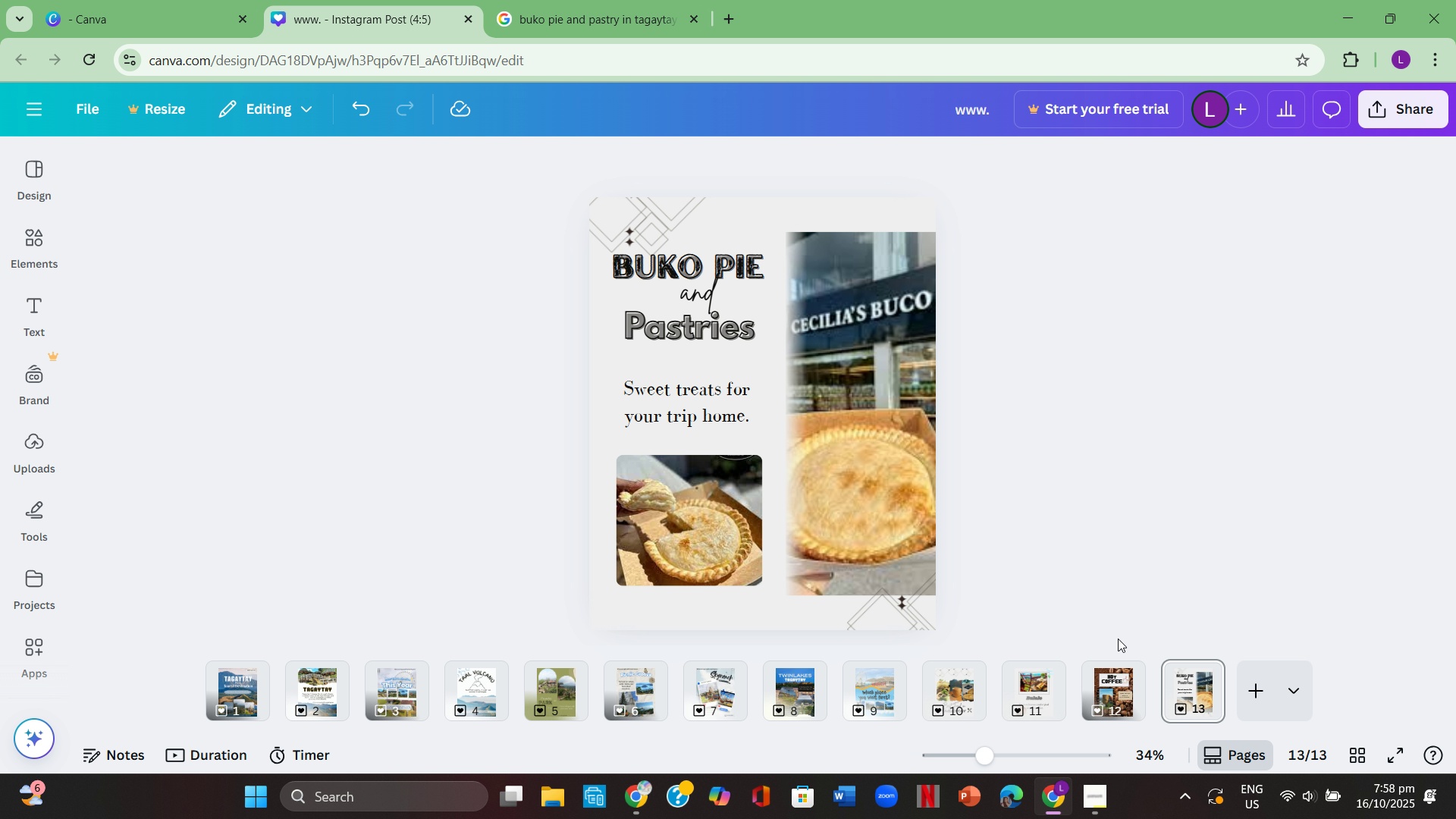 
wait(8.57)
 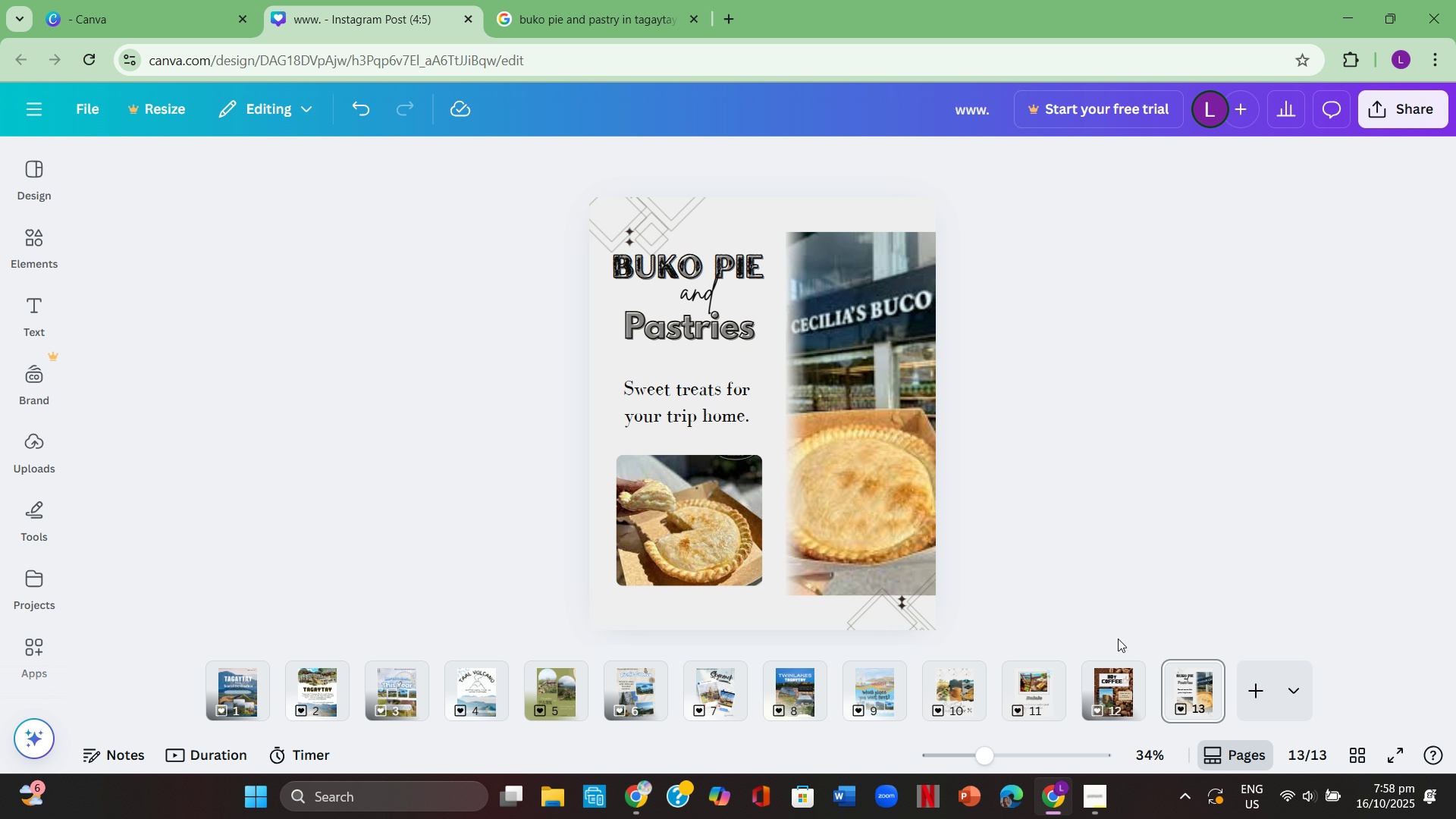 
left_click([41, 246])
 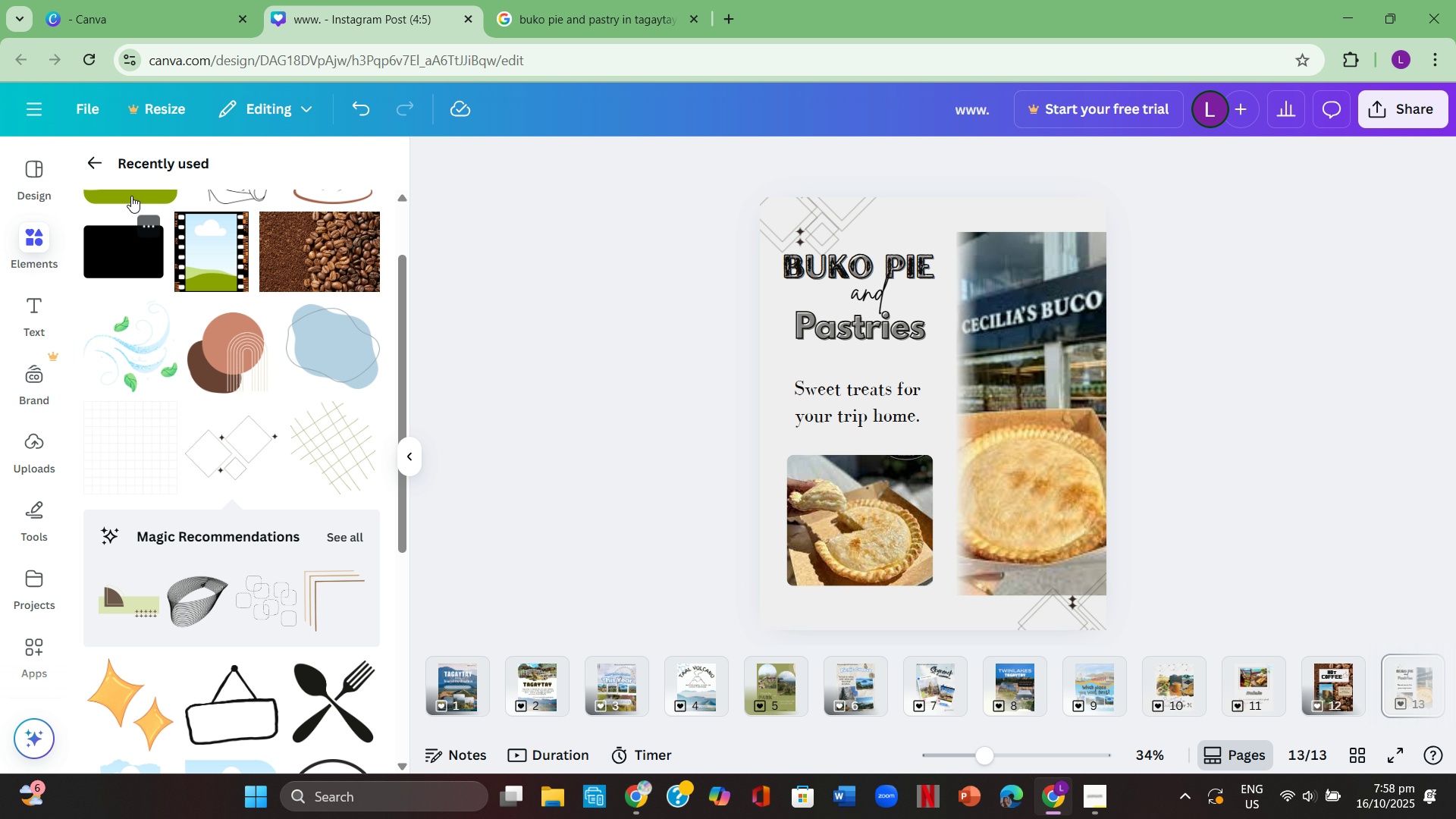 
left_click([96, 169])
 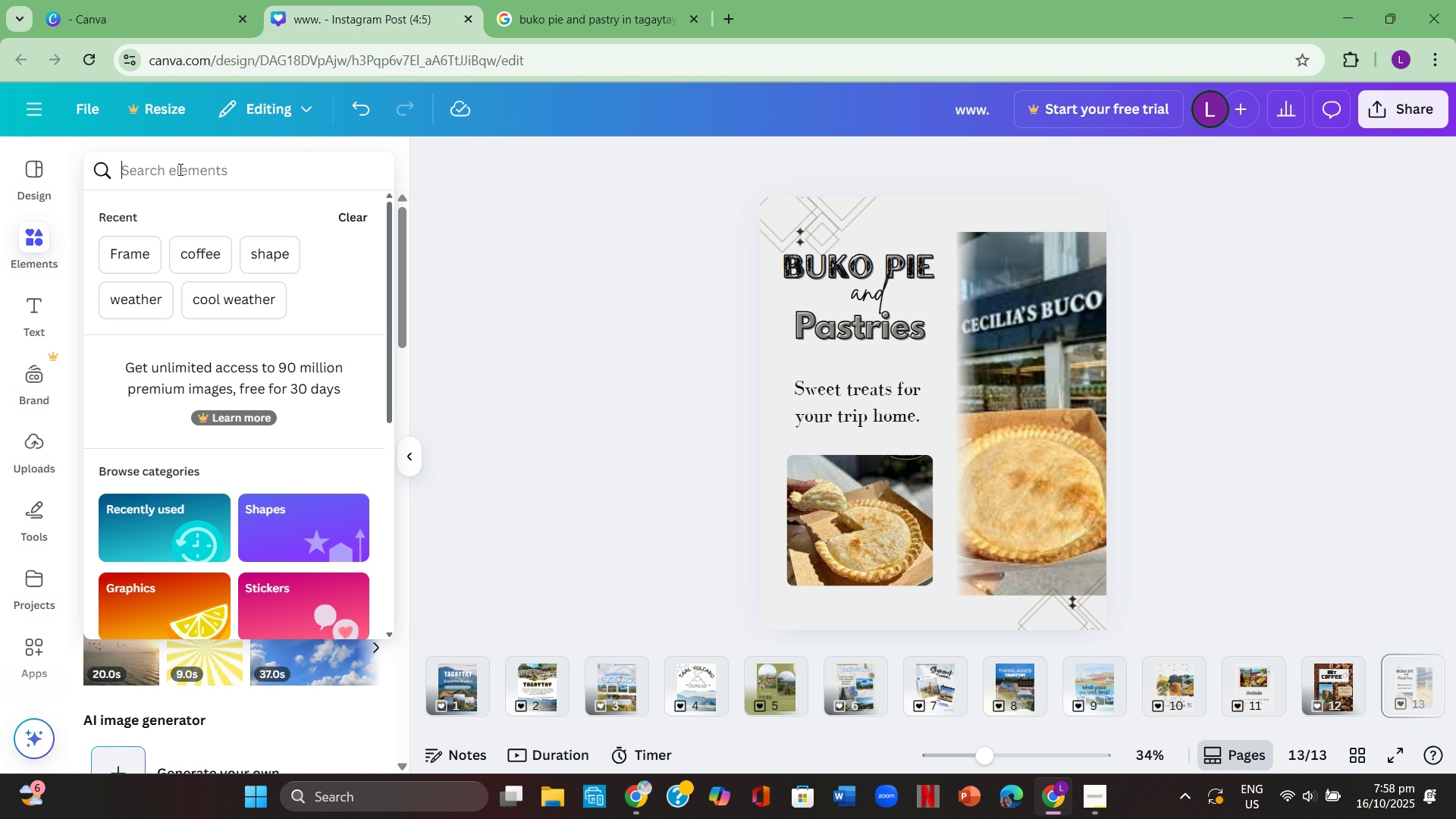 
type(buko pie)
 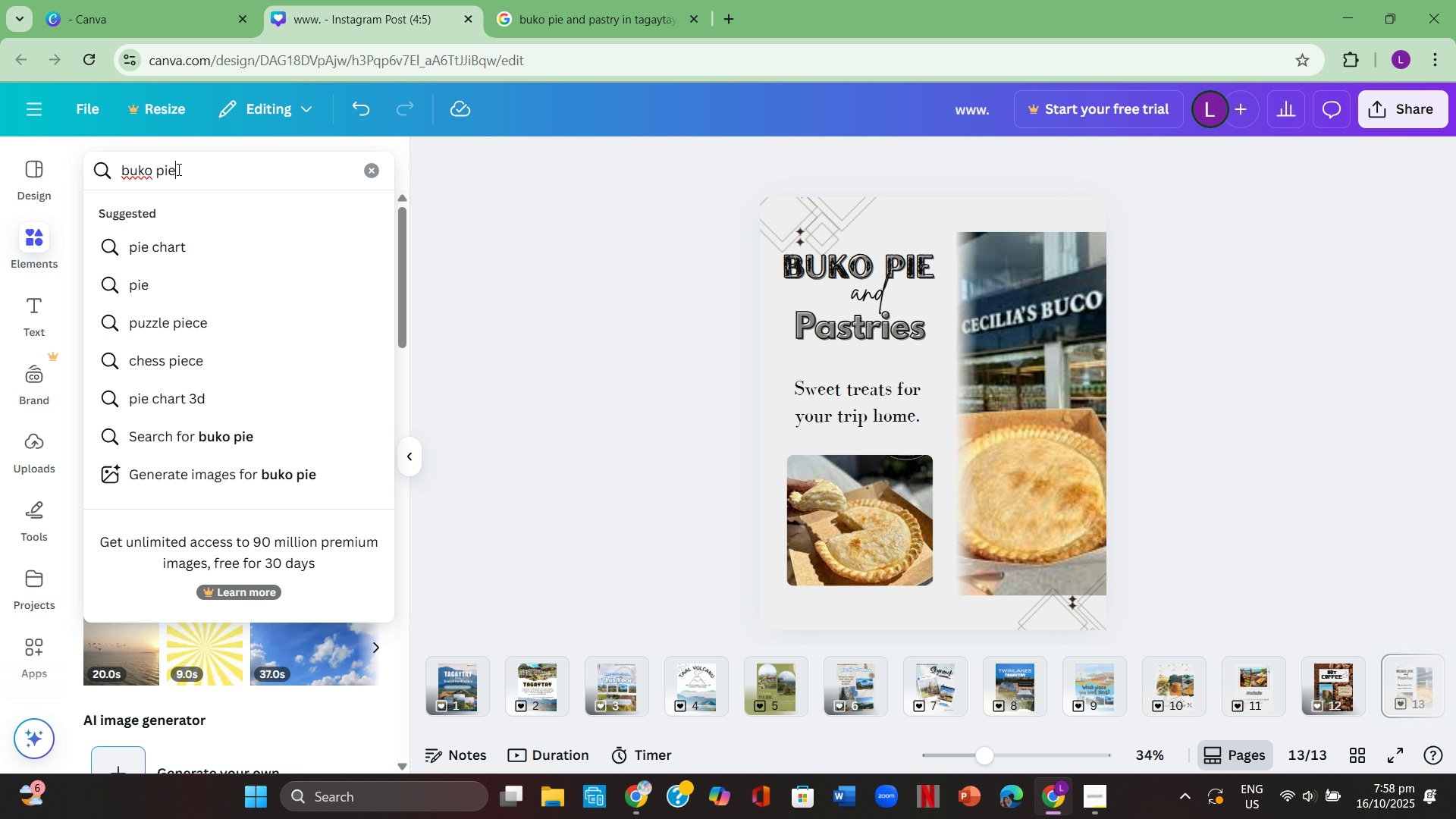 
key(Enter)
 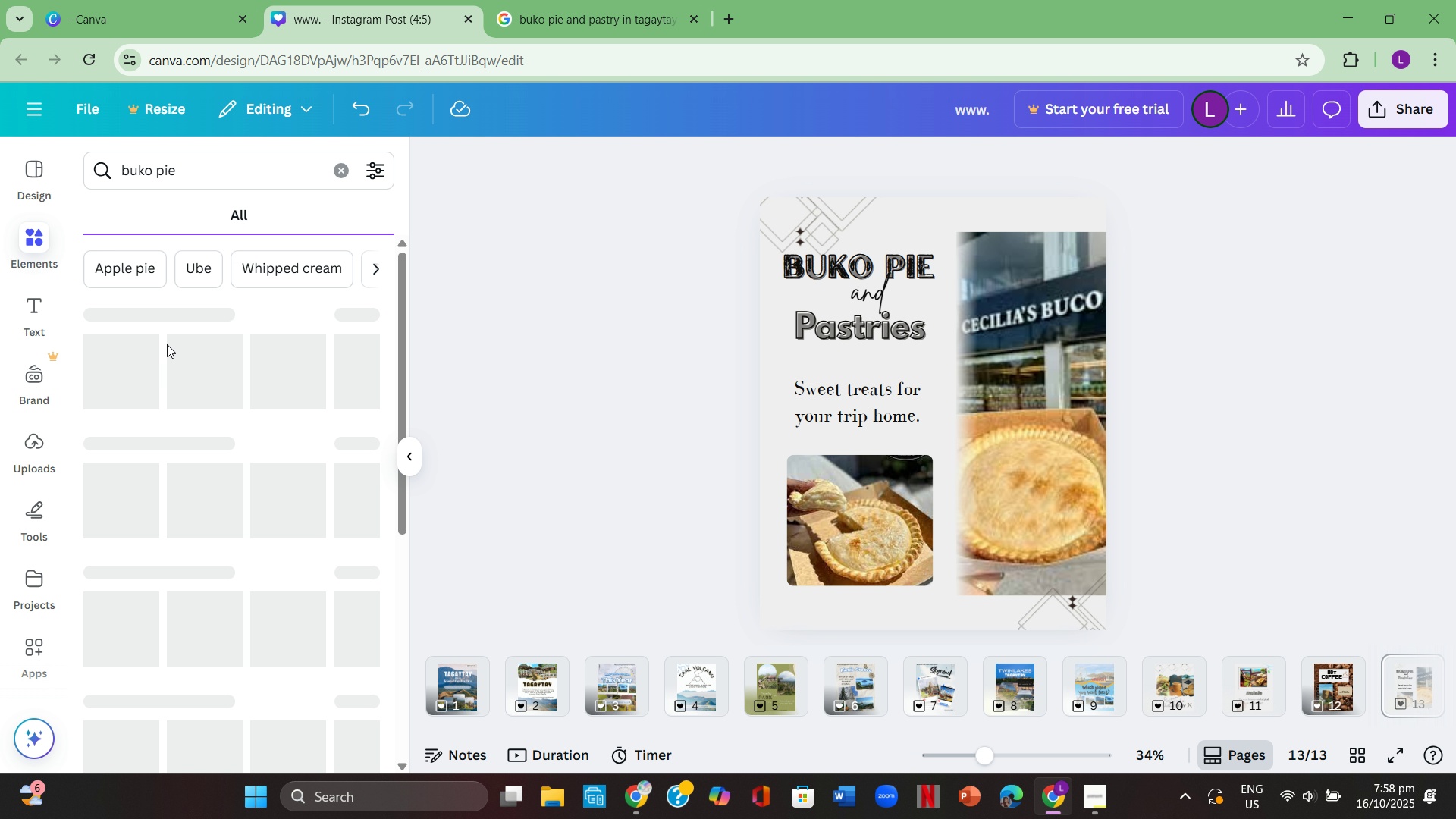 
mouse_move([133, 373])
 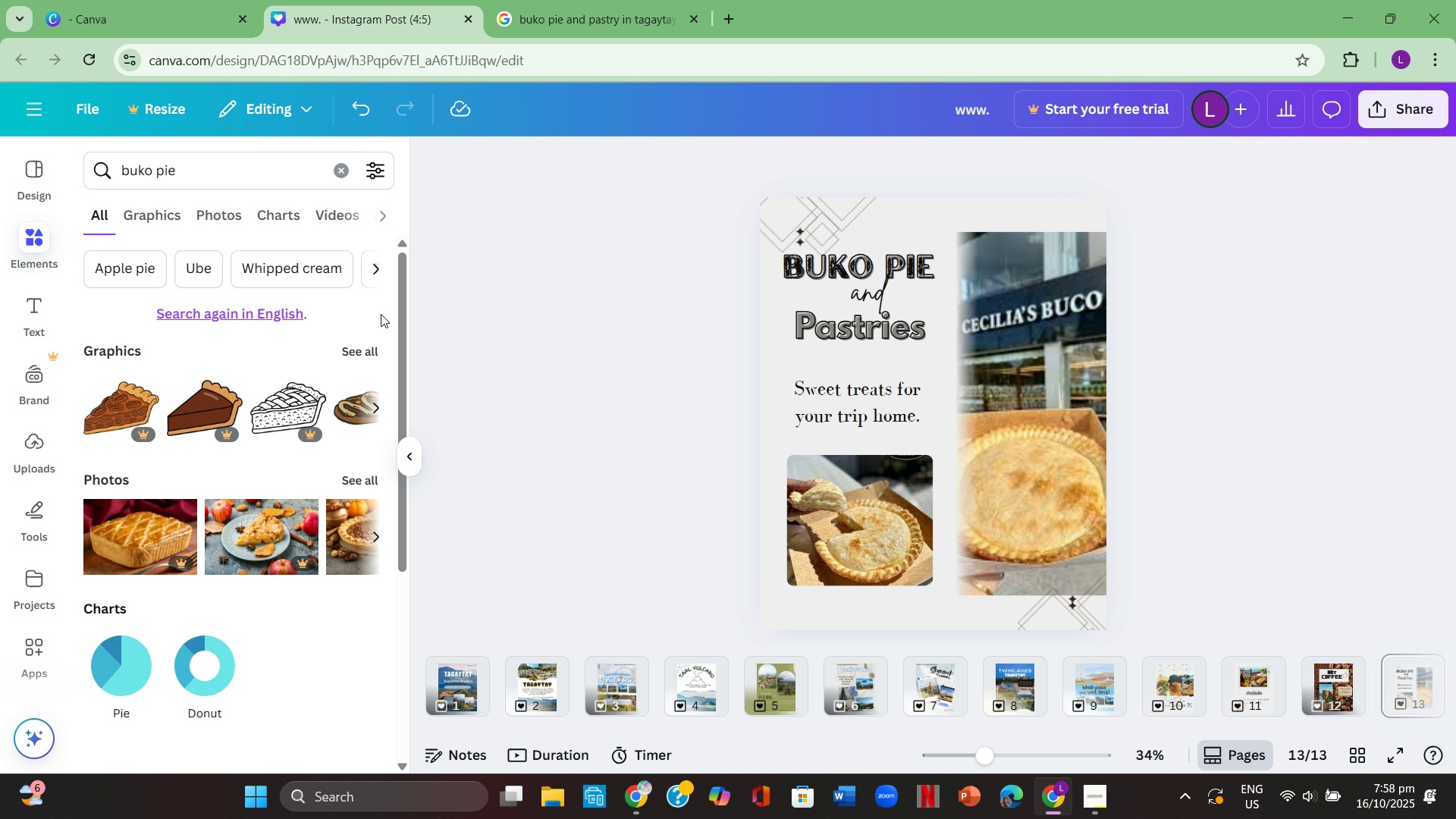 
left_click([364, 347])
 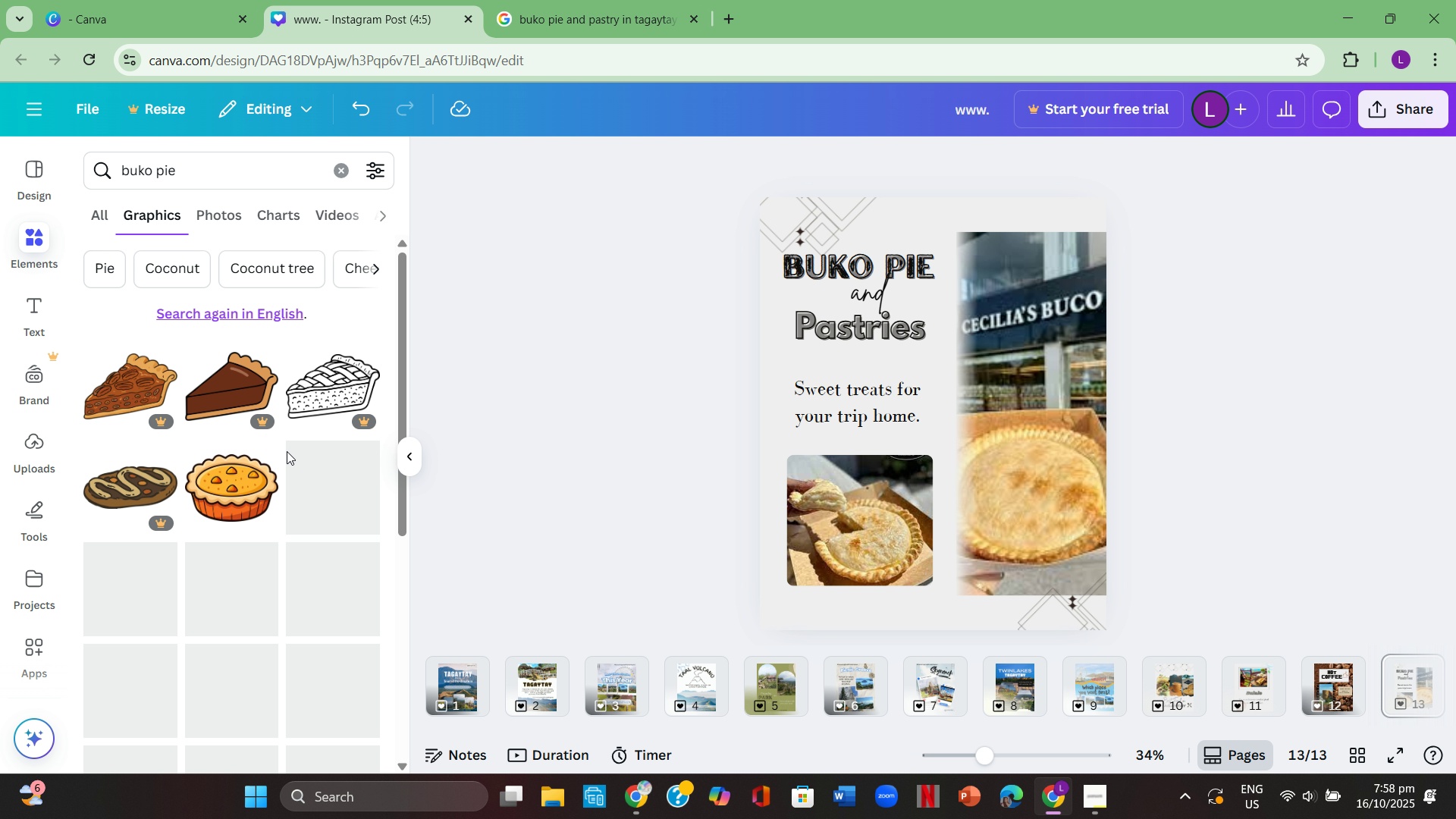 
scroll: coordinate [290, 463], scroll_direction: down, amount: 3.0
 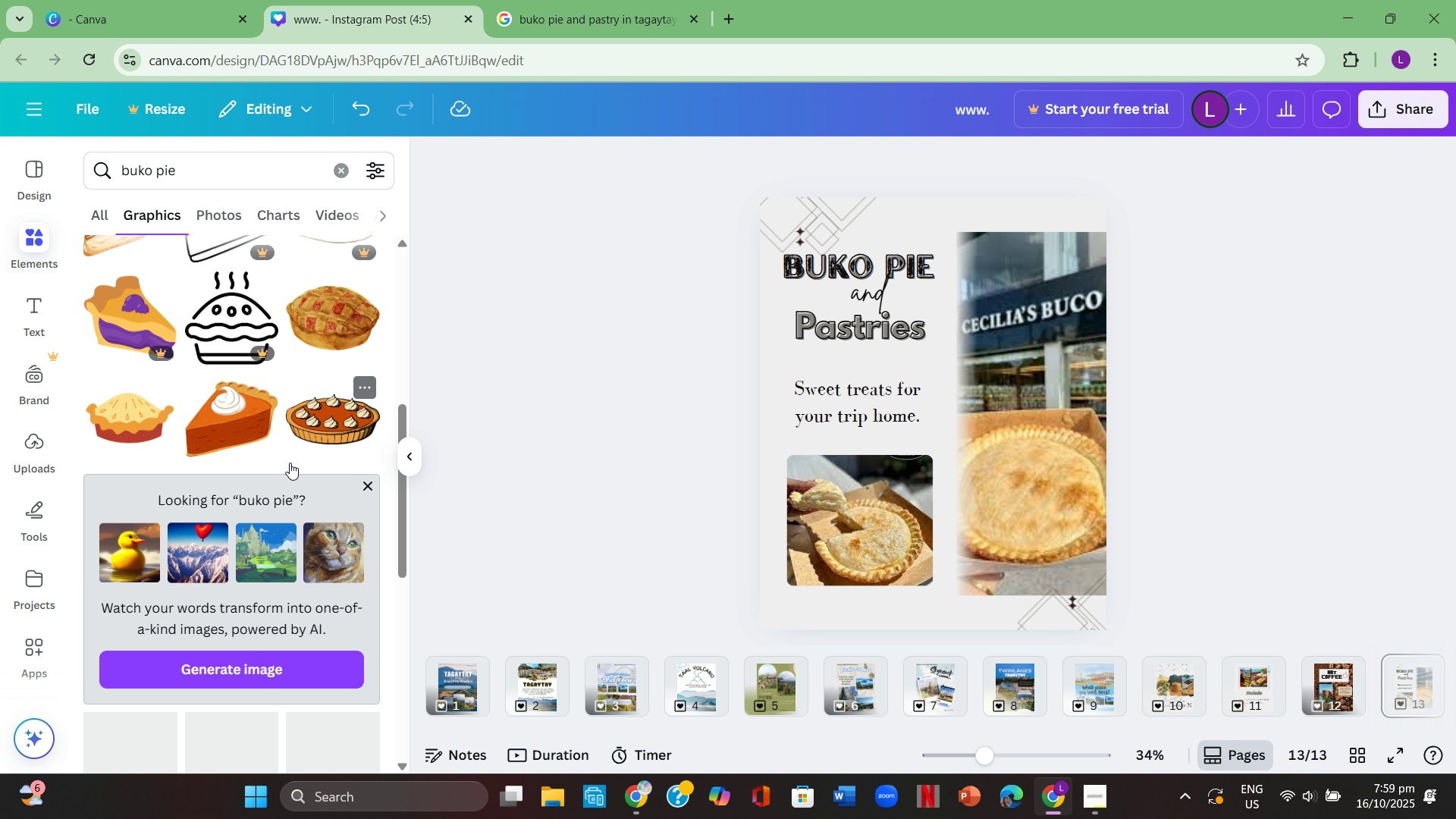 
scroll: coordinate [165, 343], scroll_direction: up, amount: 2.0
 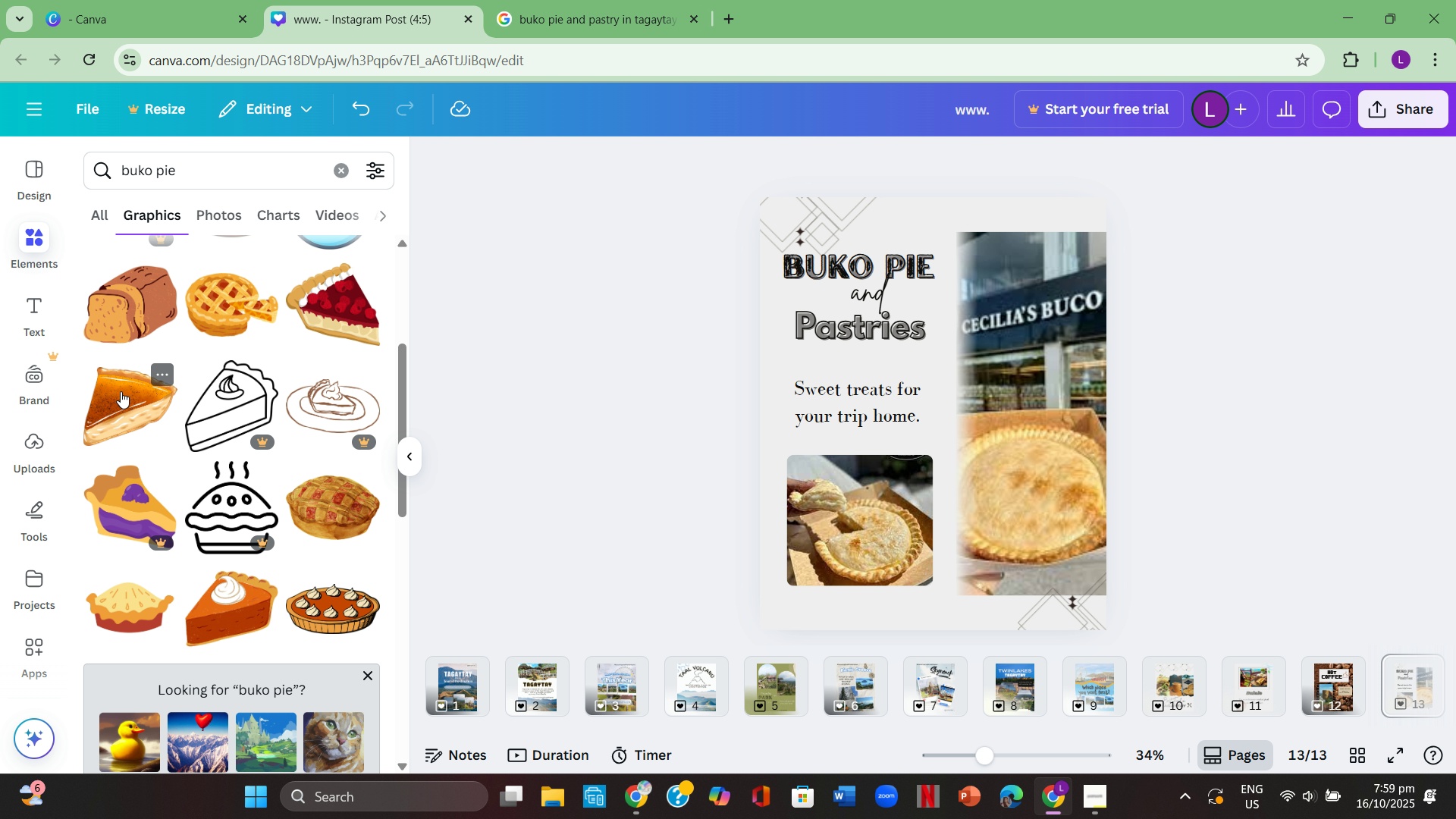 
left_click([121, 392])
 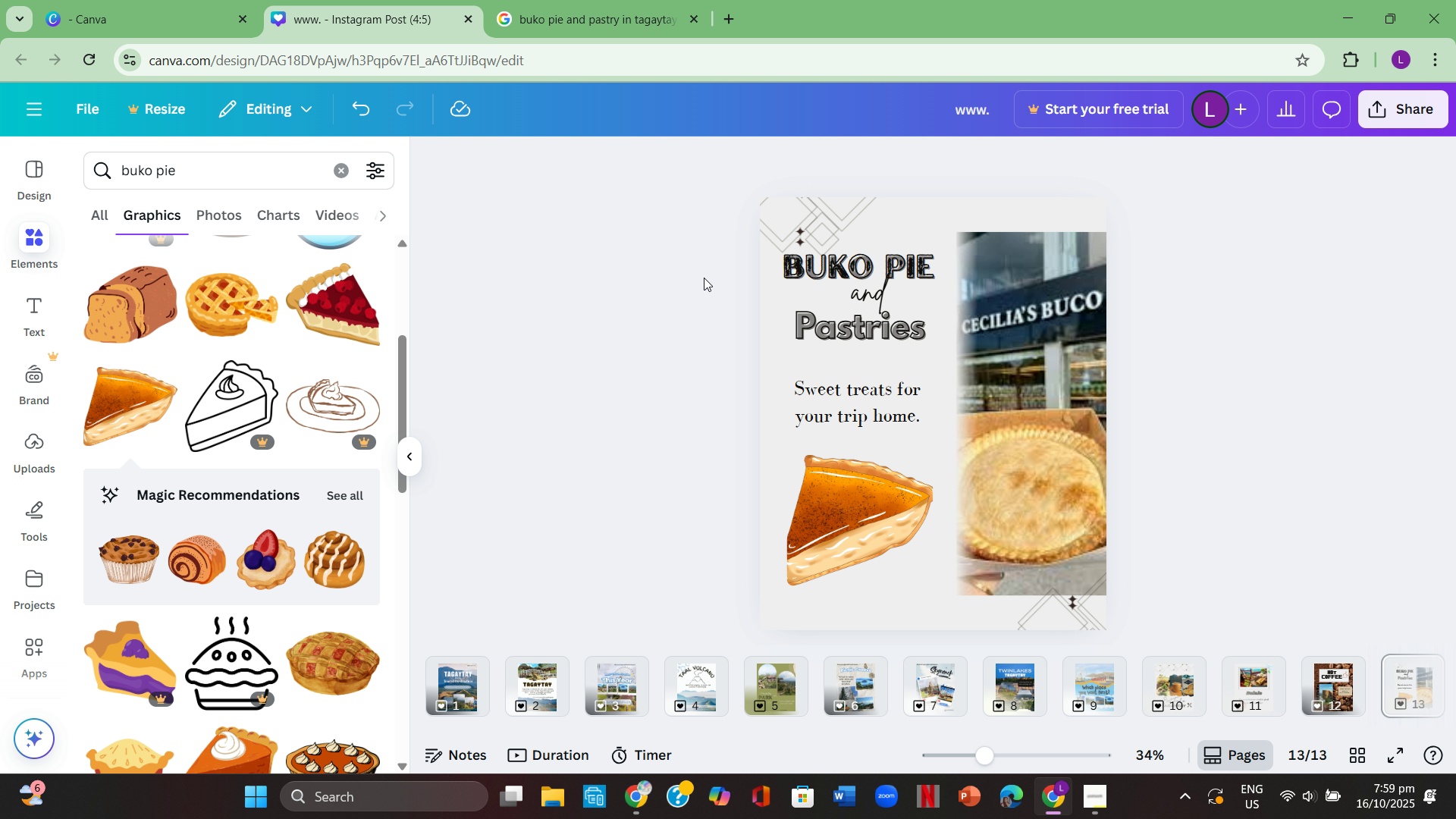 
left_click([361, 111])
 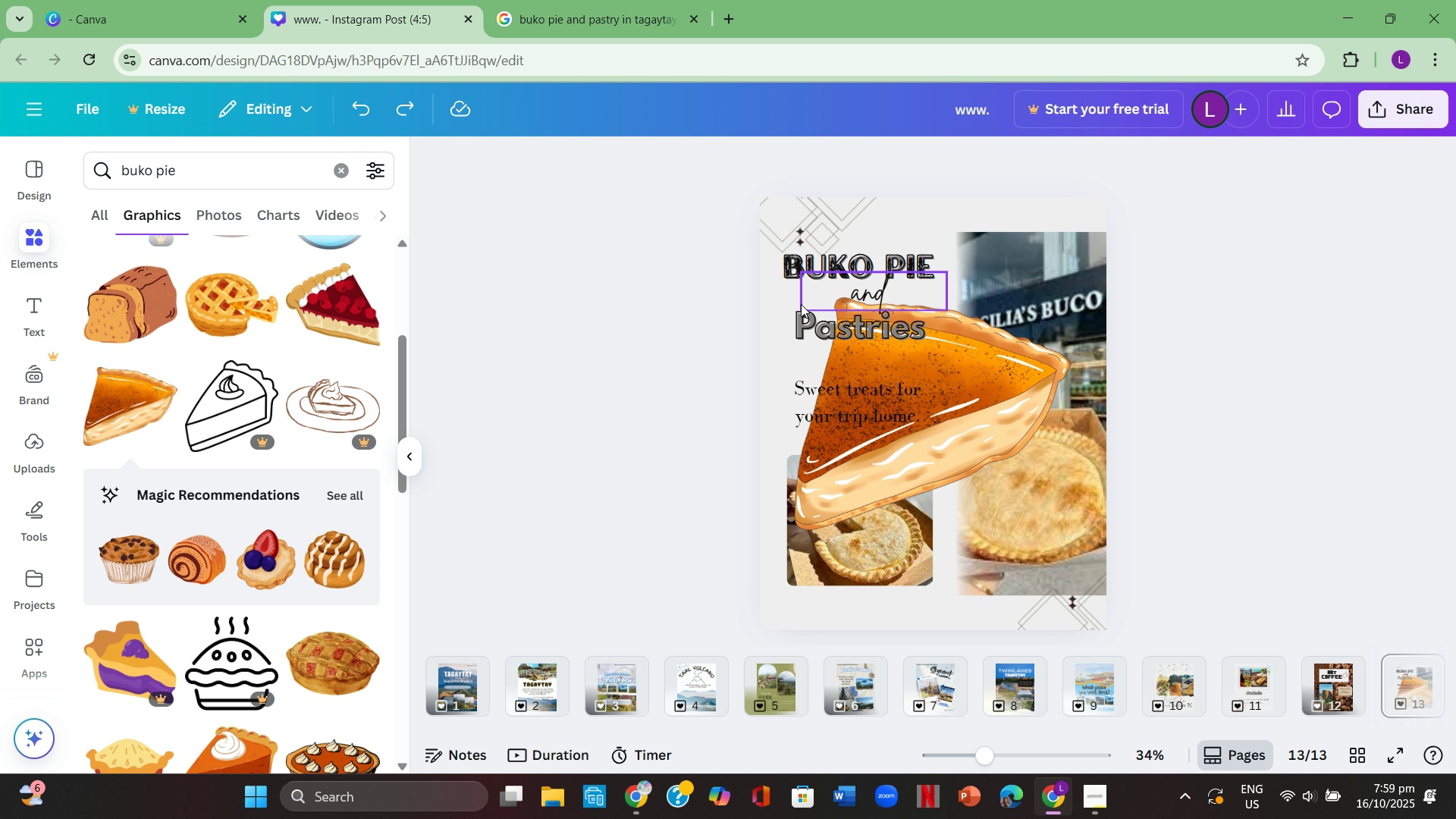 
left_click([915, 394])
 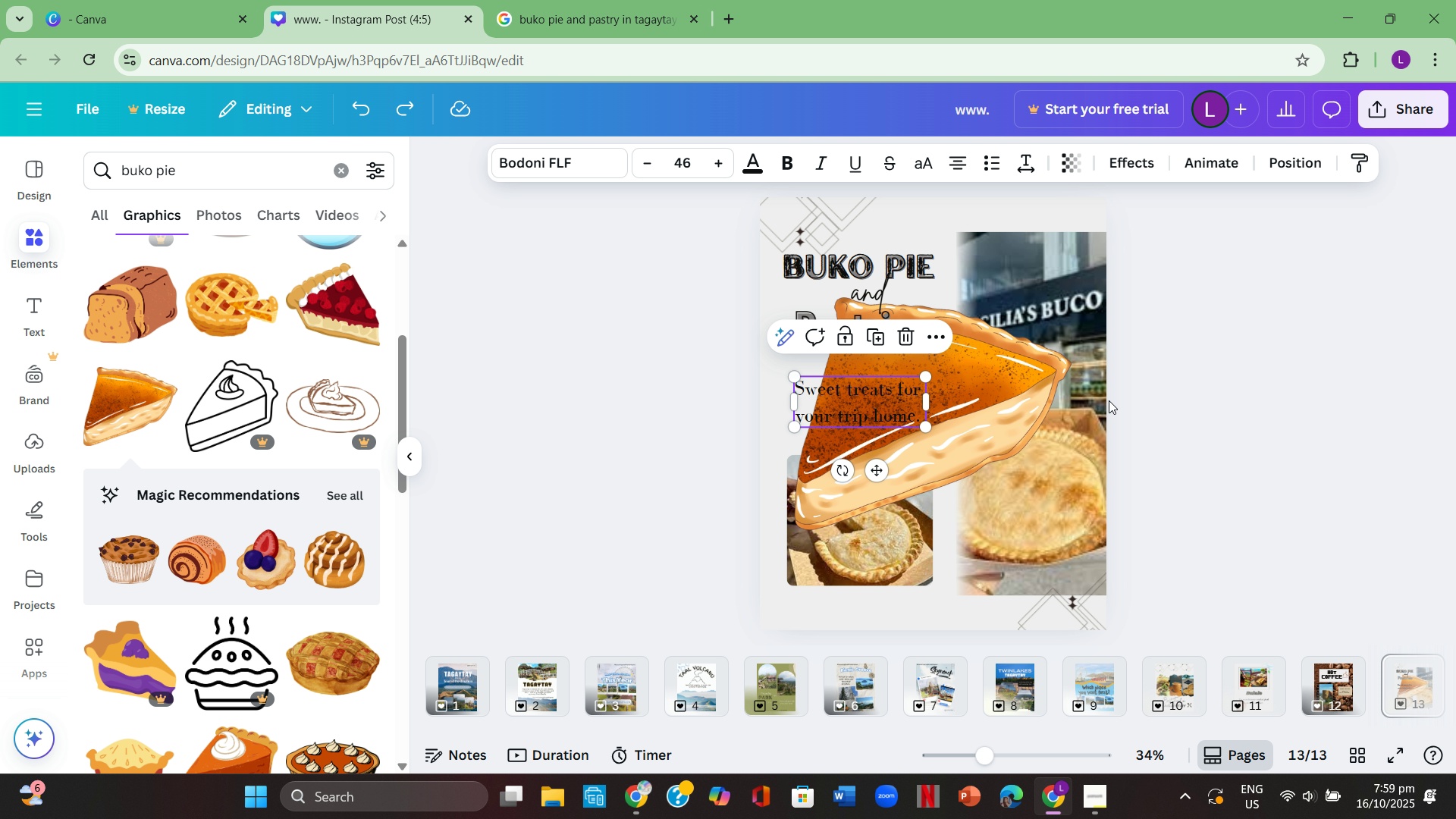 
left_click([993, 420])
 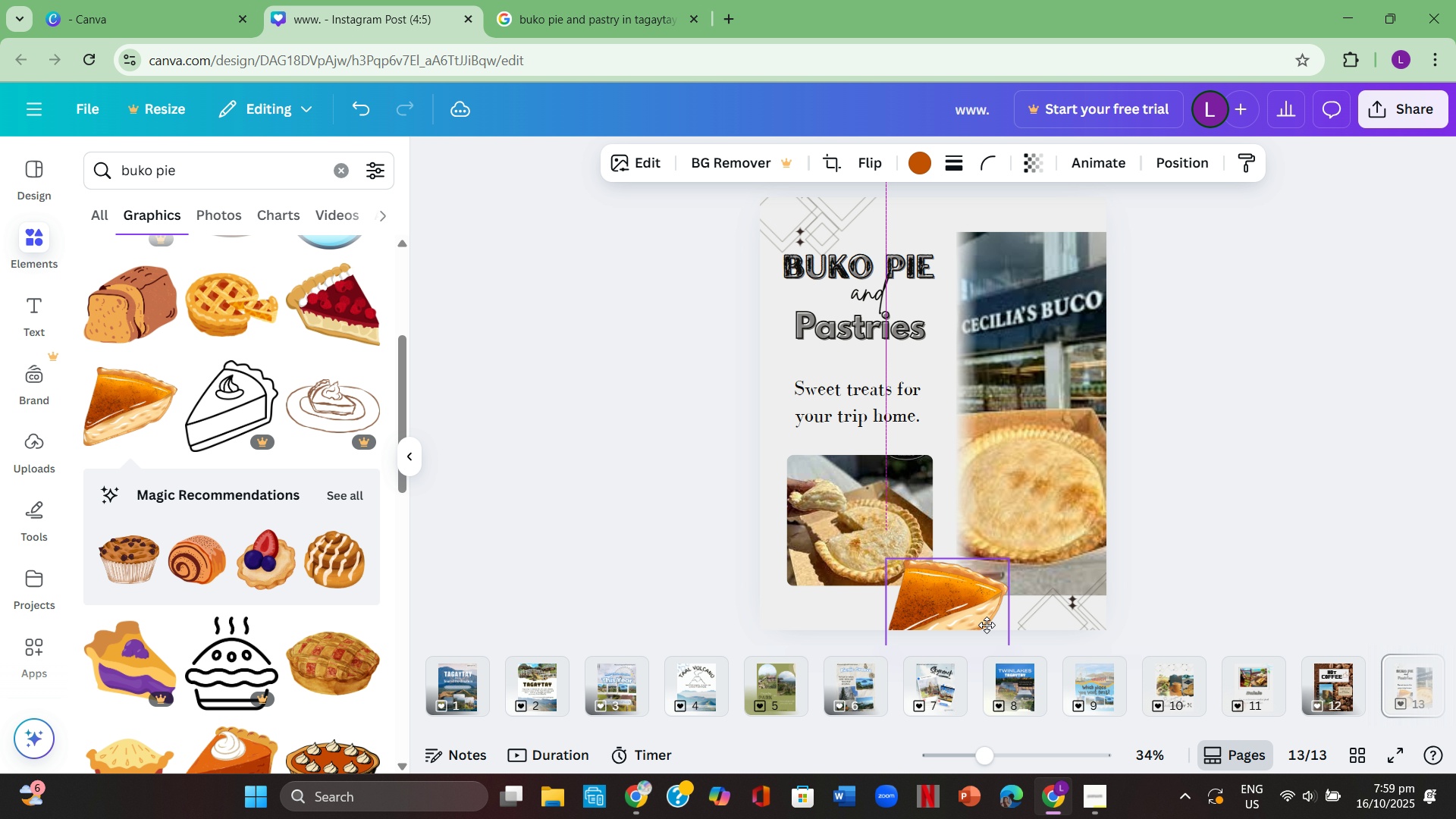 
wait(10.1)
 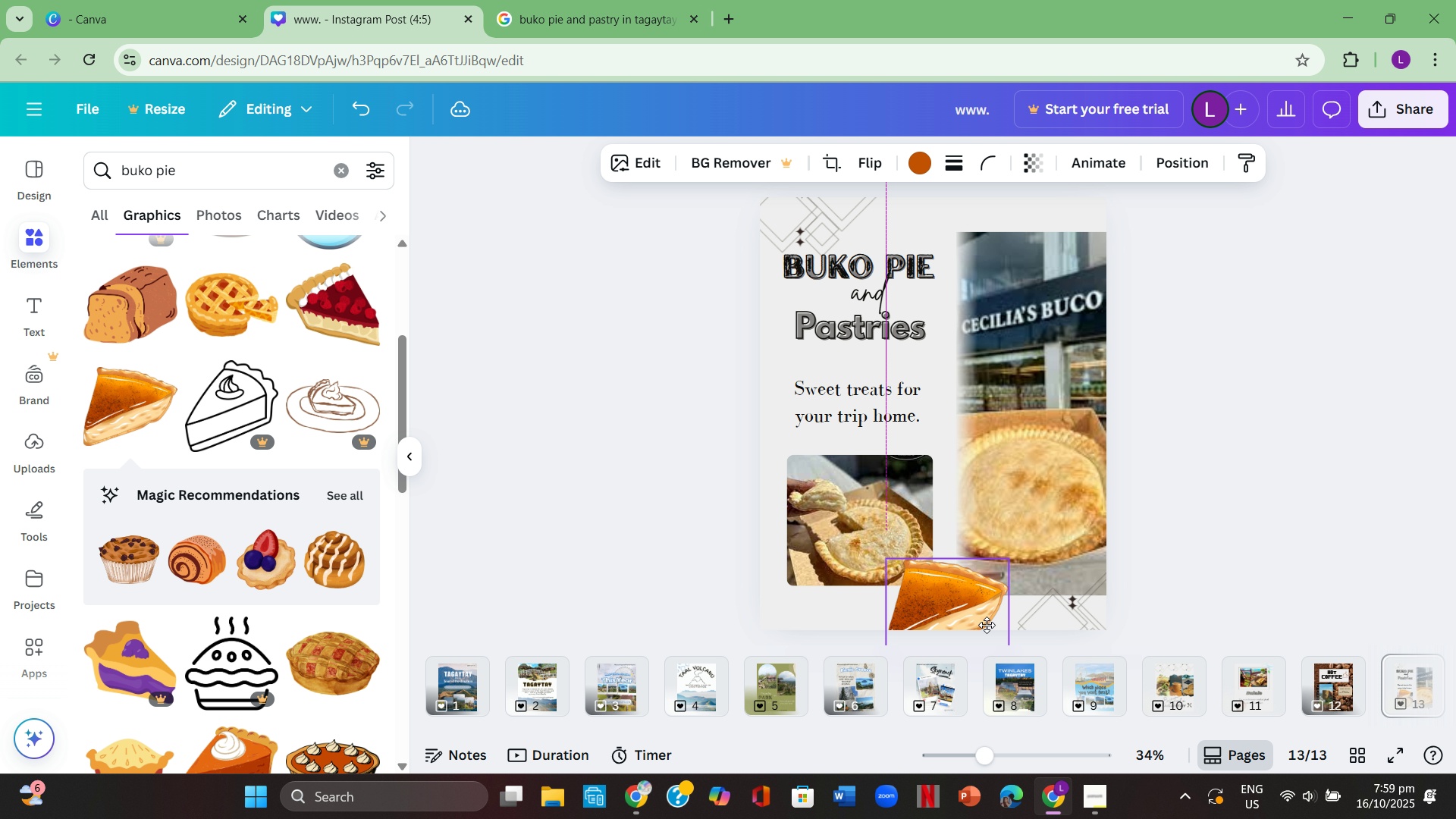 
left_click([356, 108])
 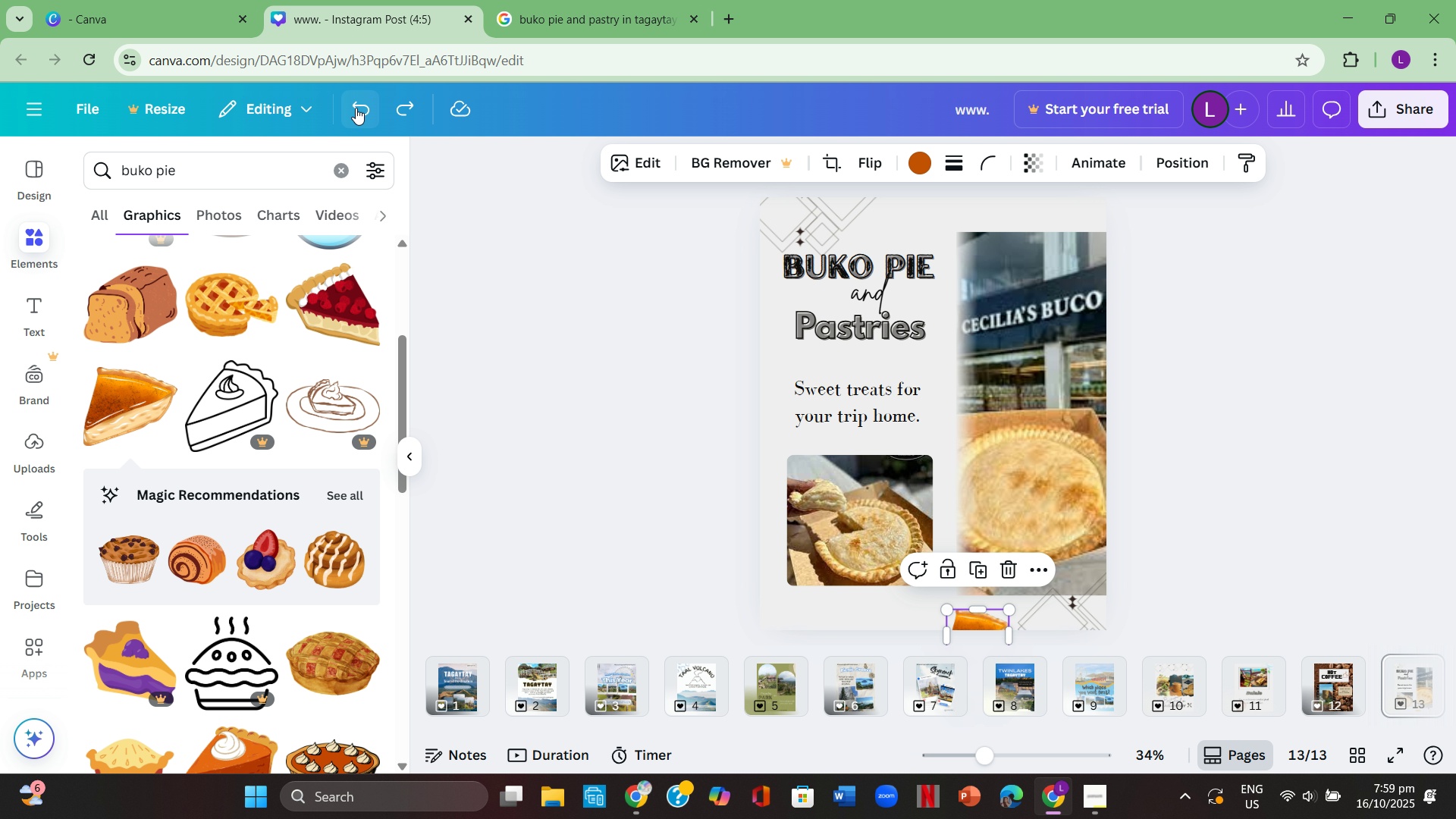 
left_click([356, 108])
 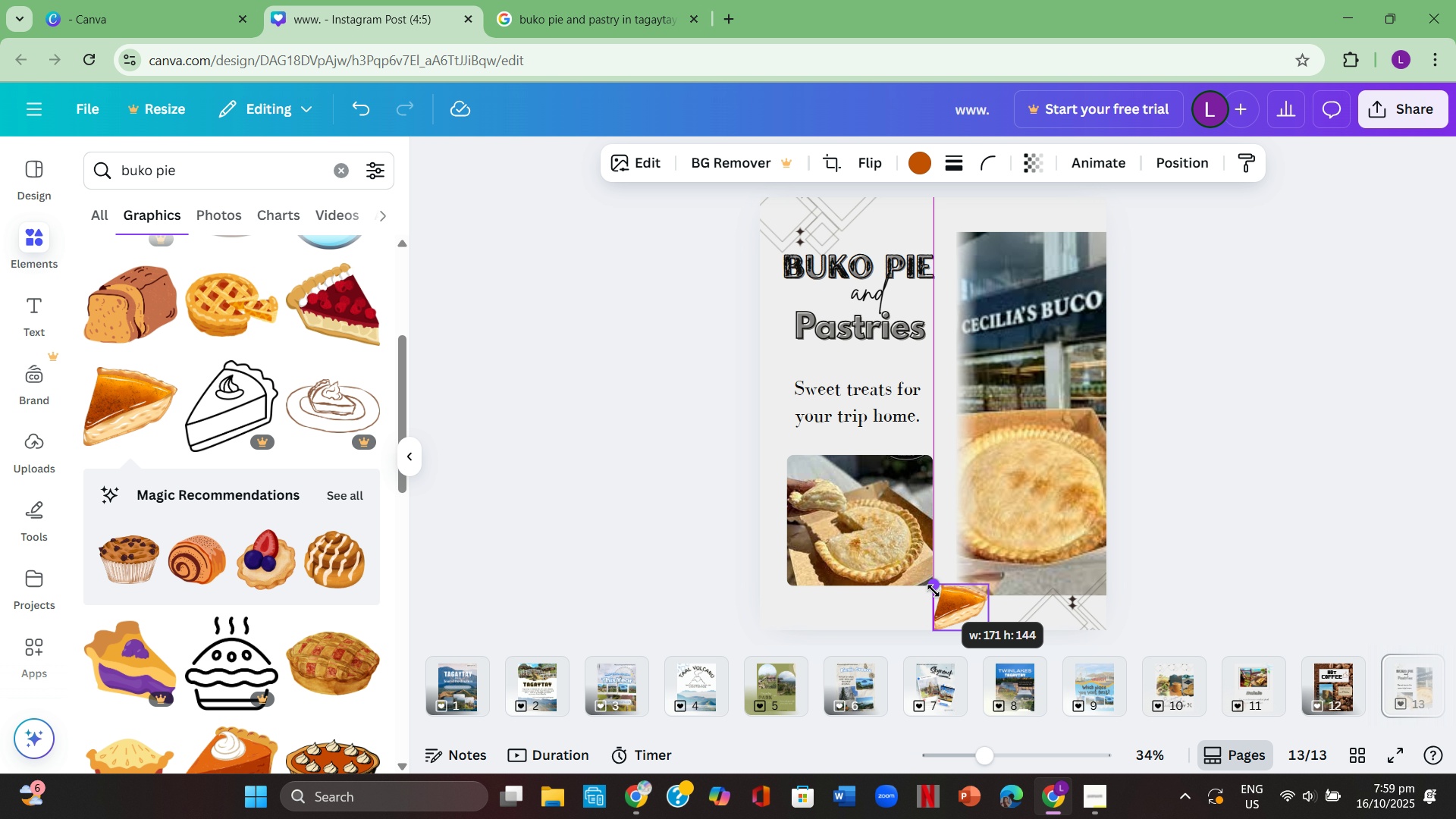 
wait(6.6)
 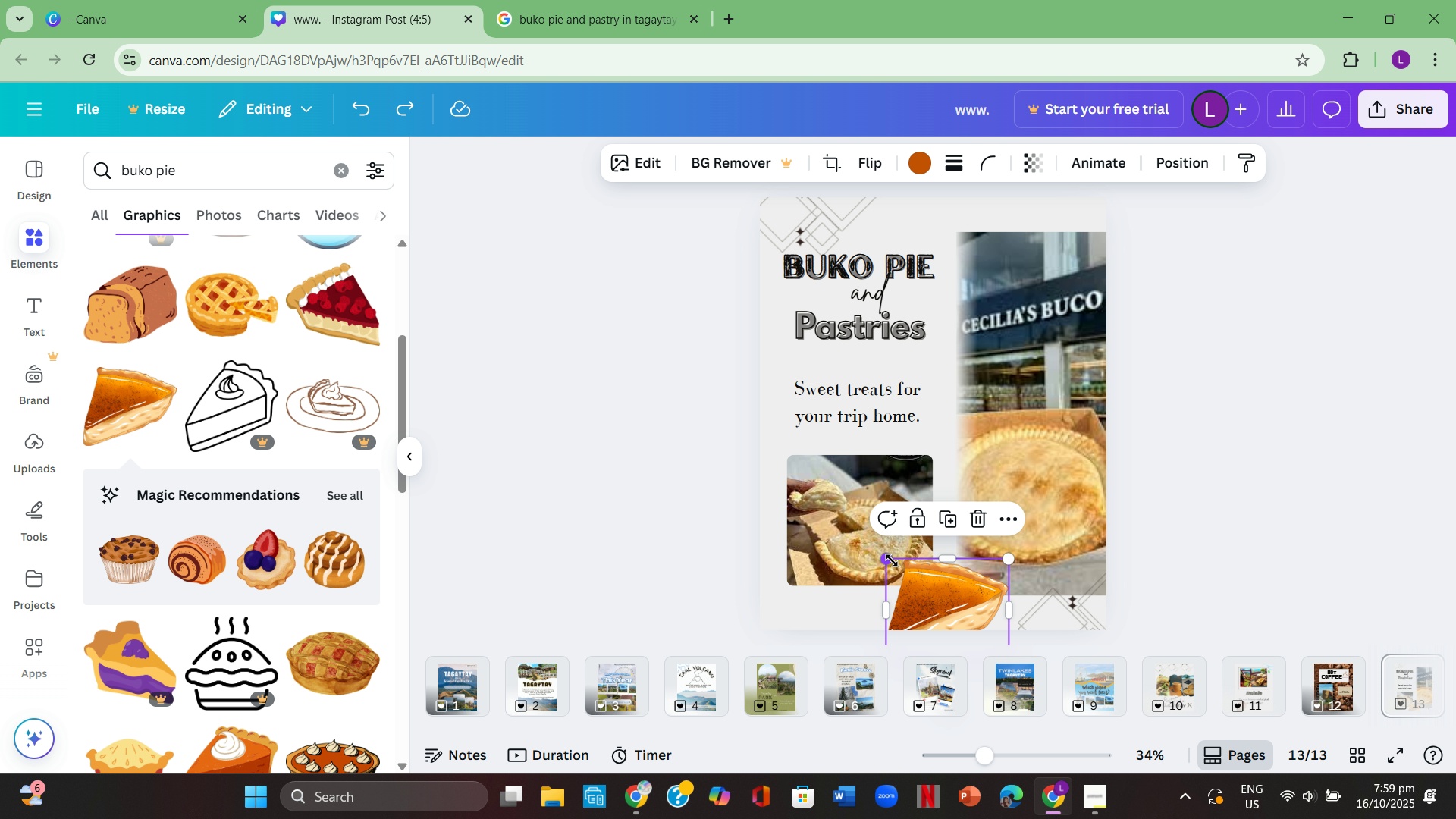 
mouse_move([945, 582])
 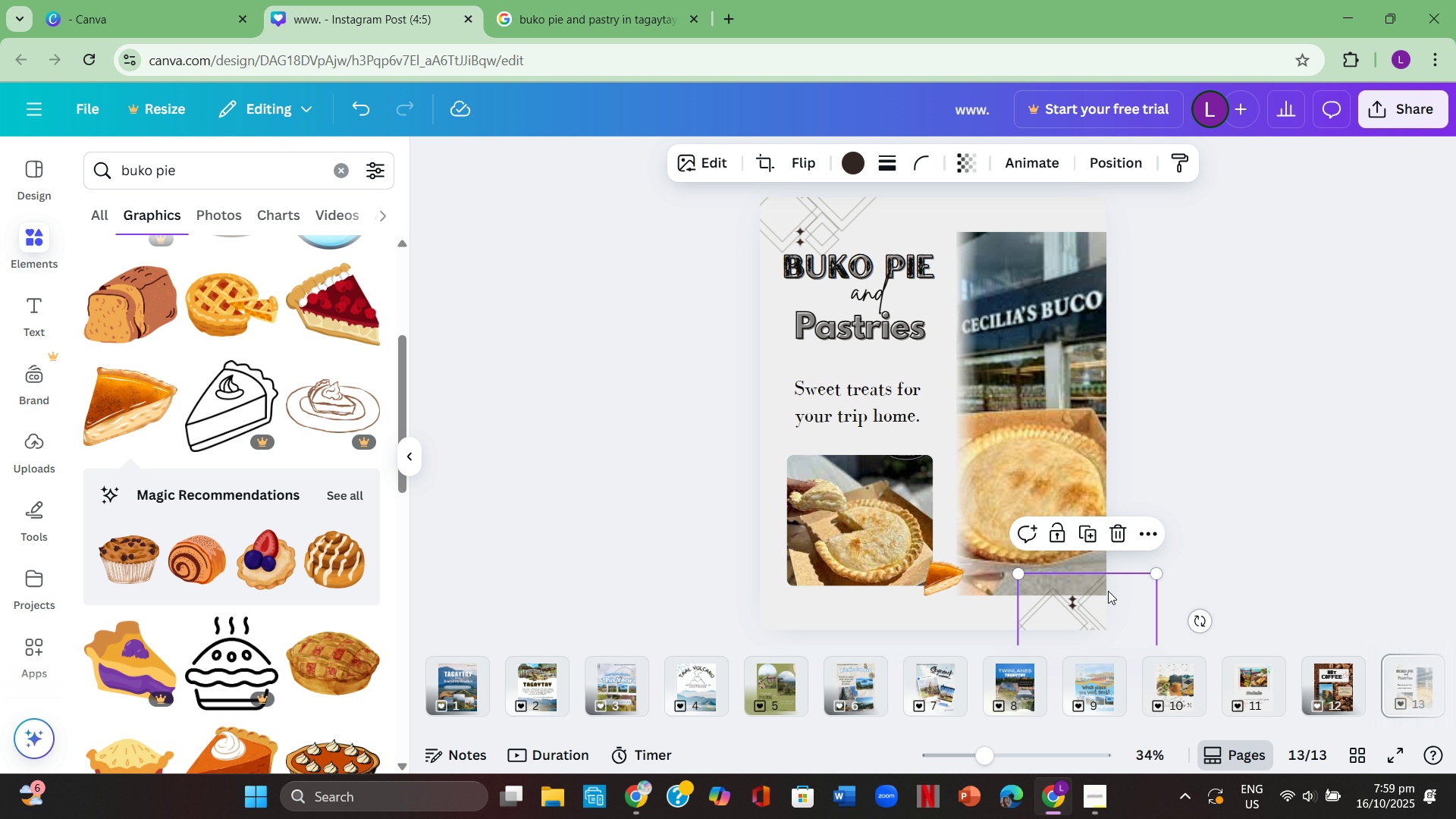 
left_click([1341, 532])
 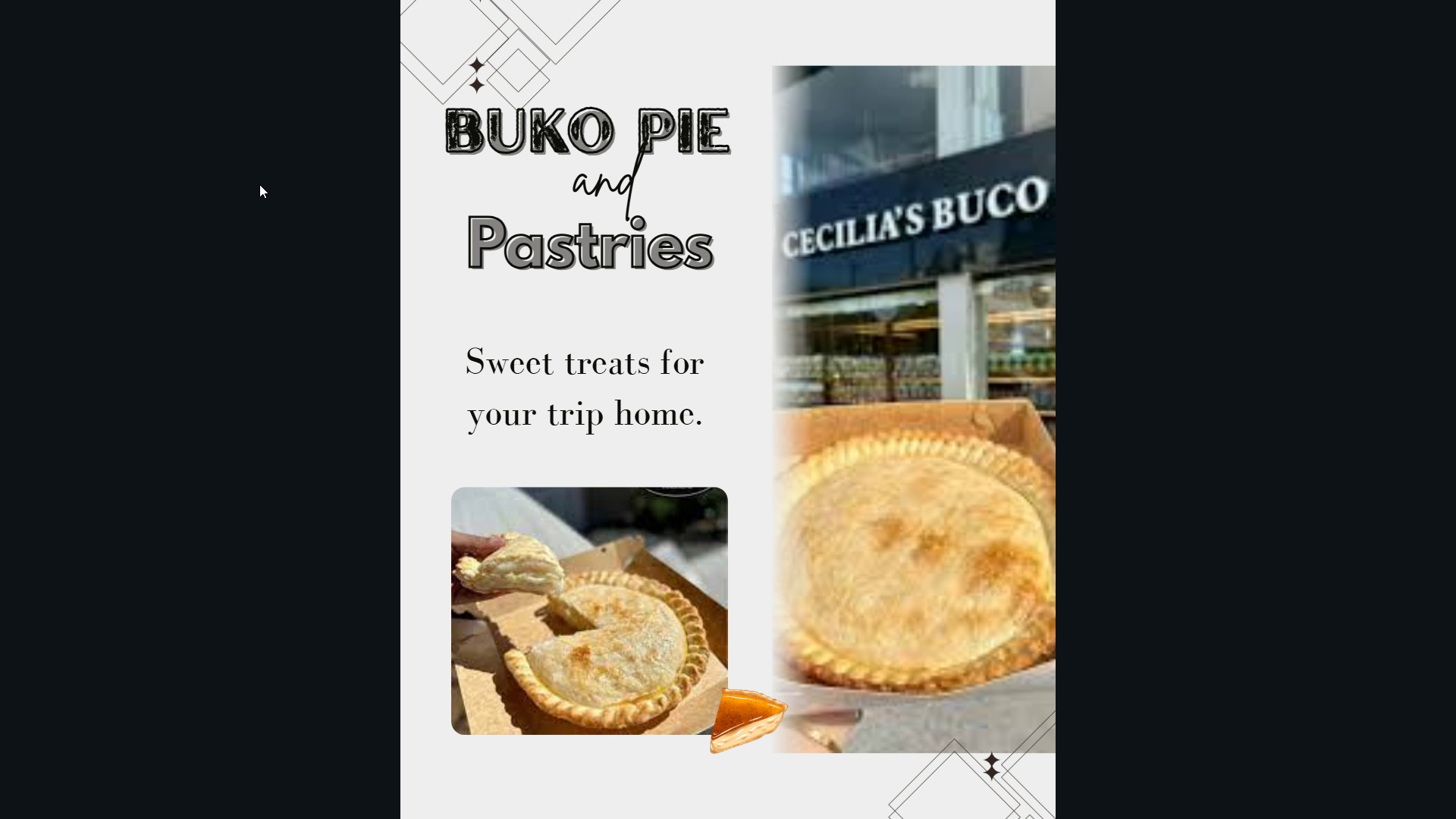 
wait(15.15)
 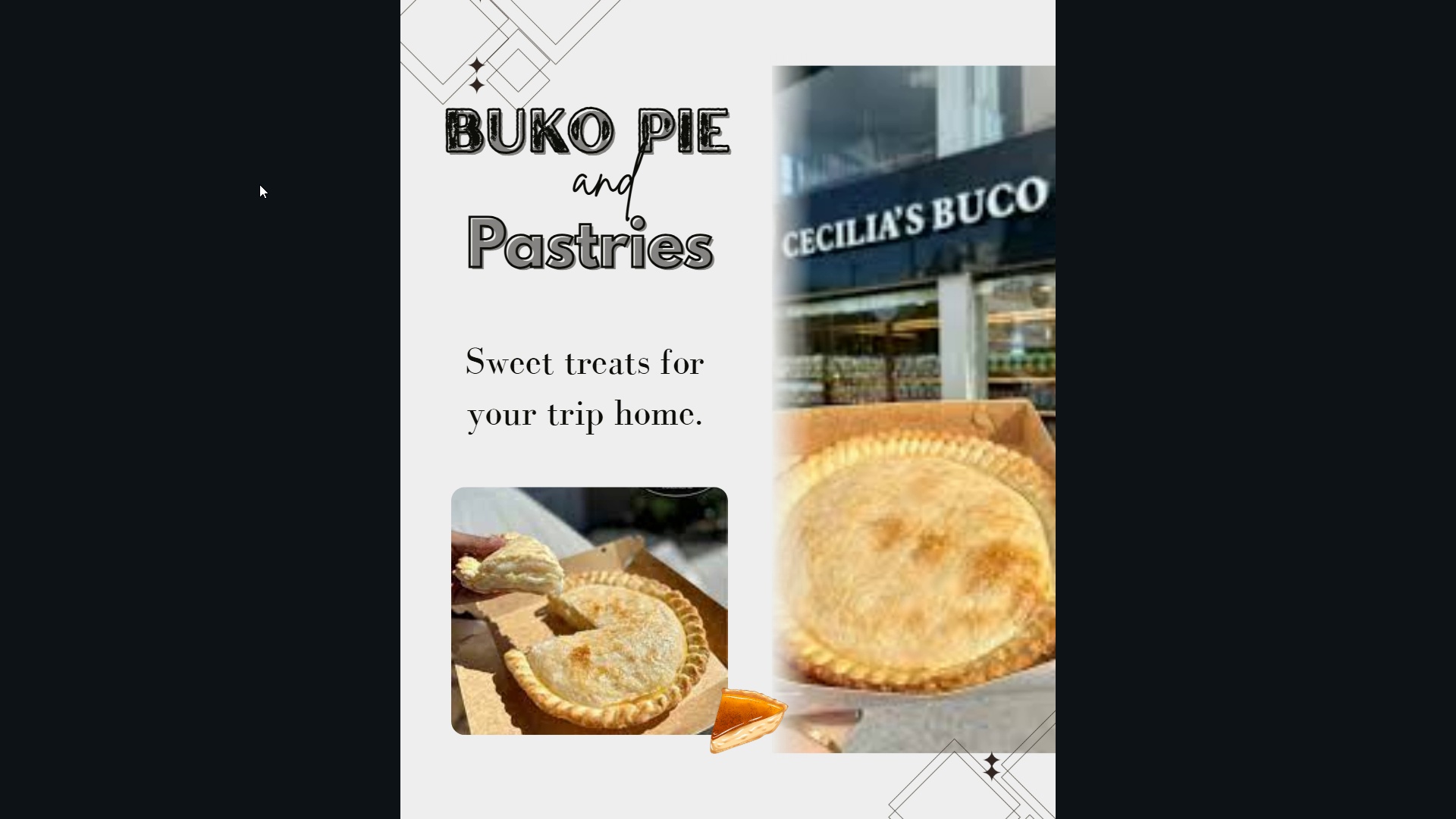 
key(Escape)
 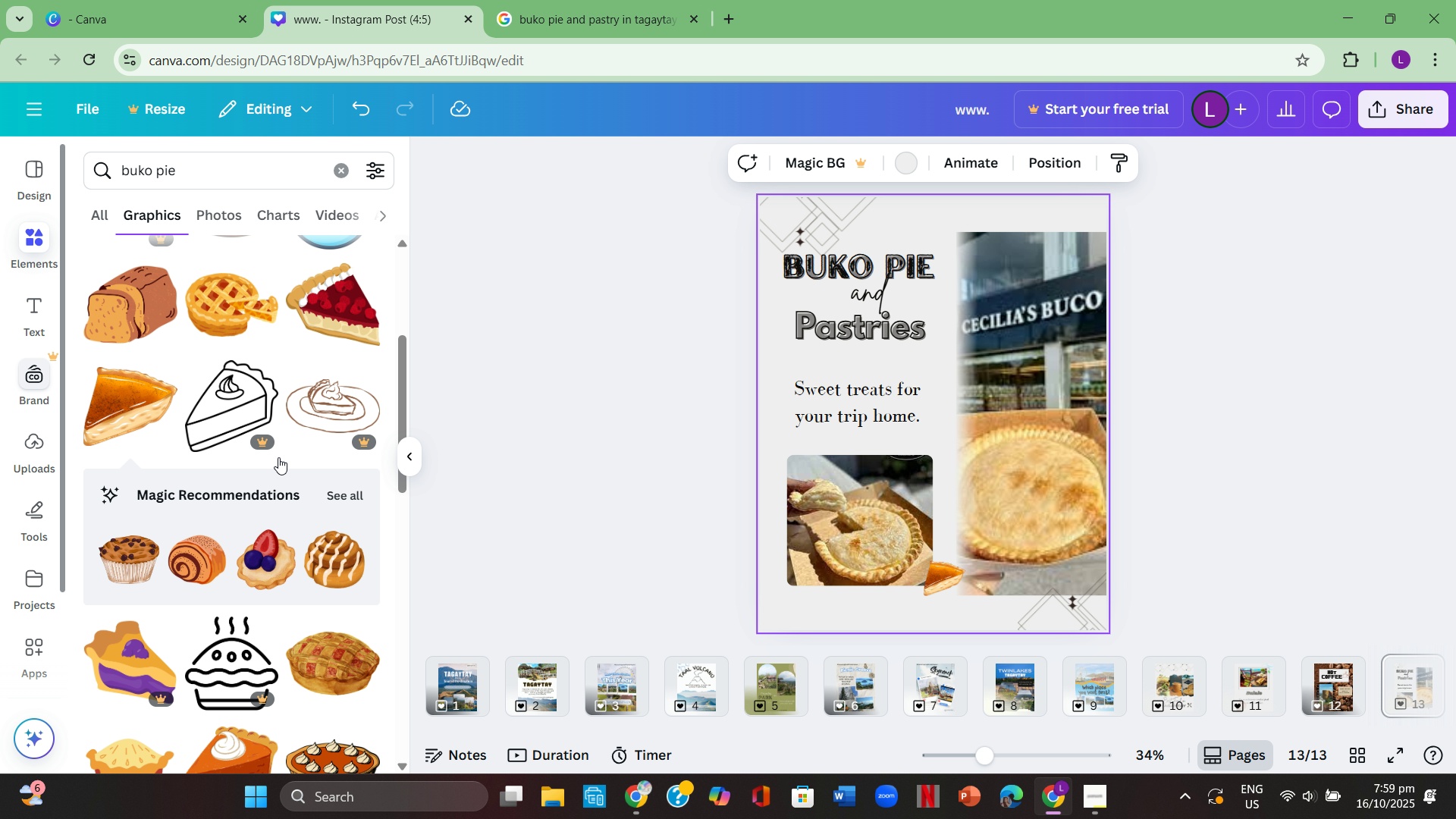 
left_click([468, 678])
 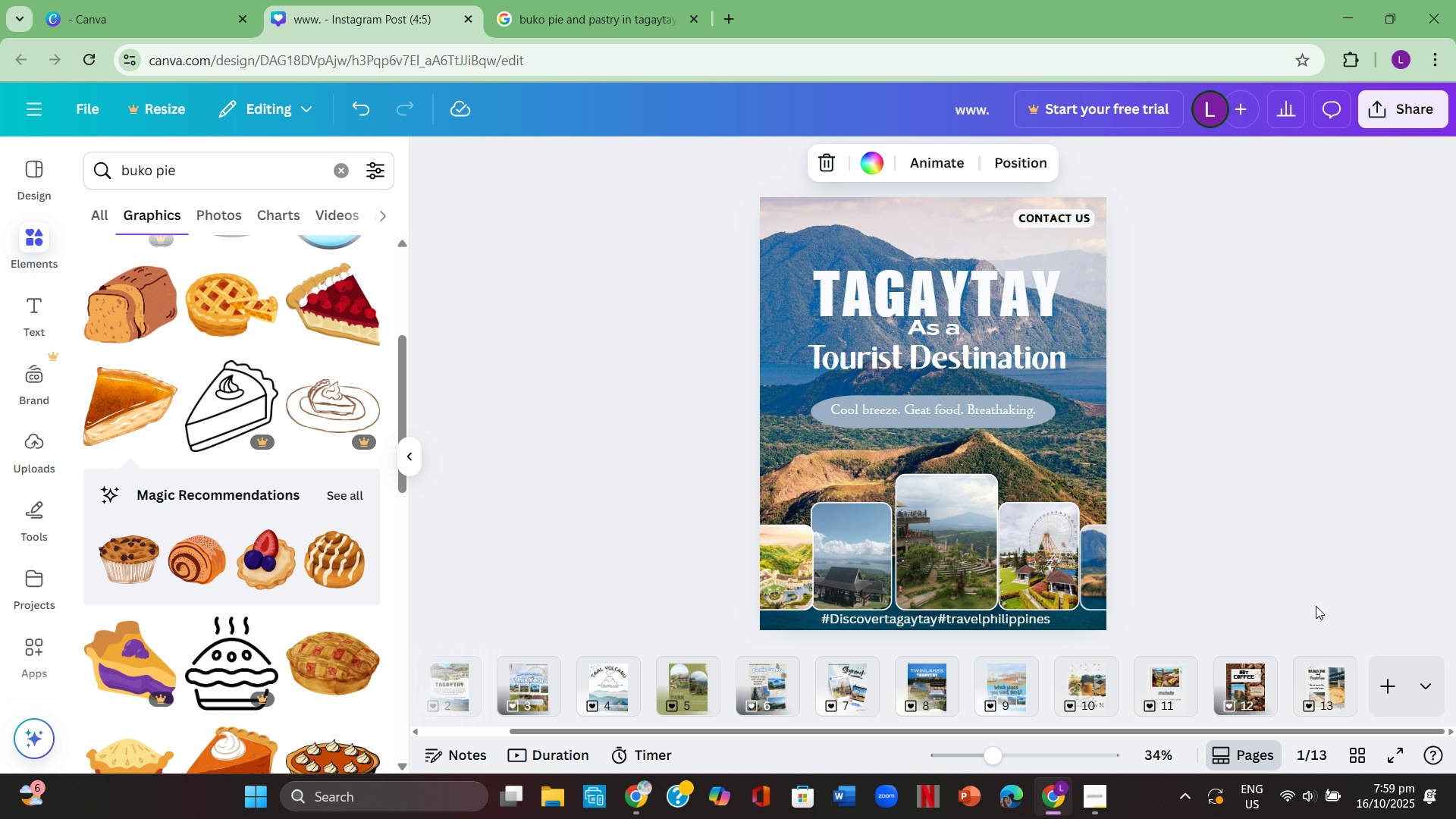 
wait(7.76)
 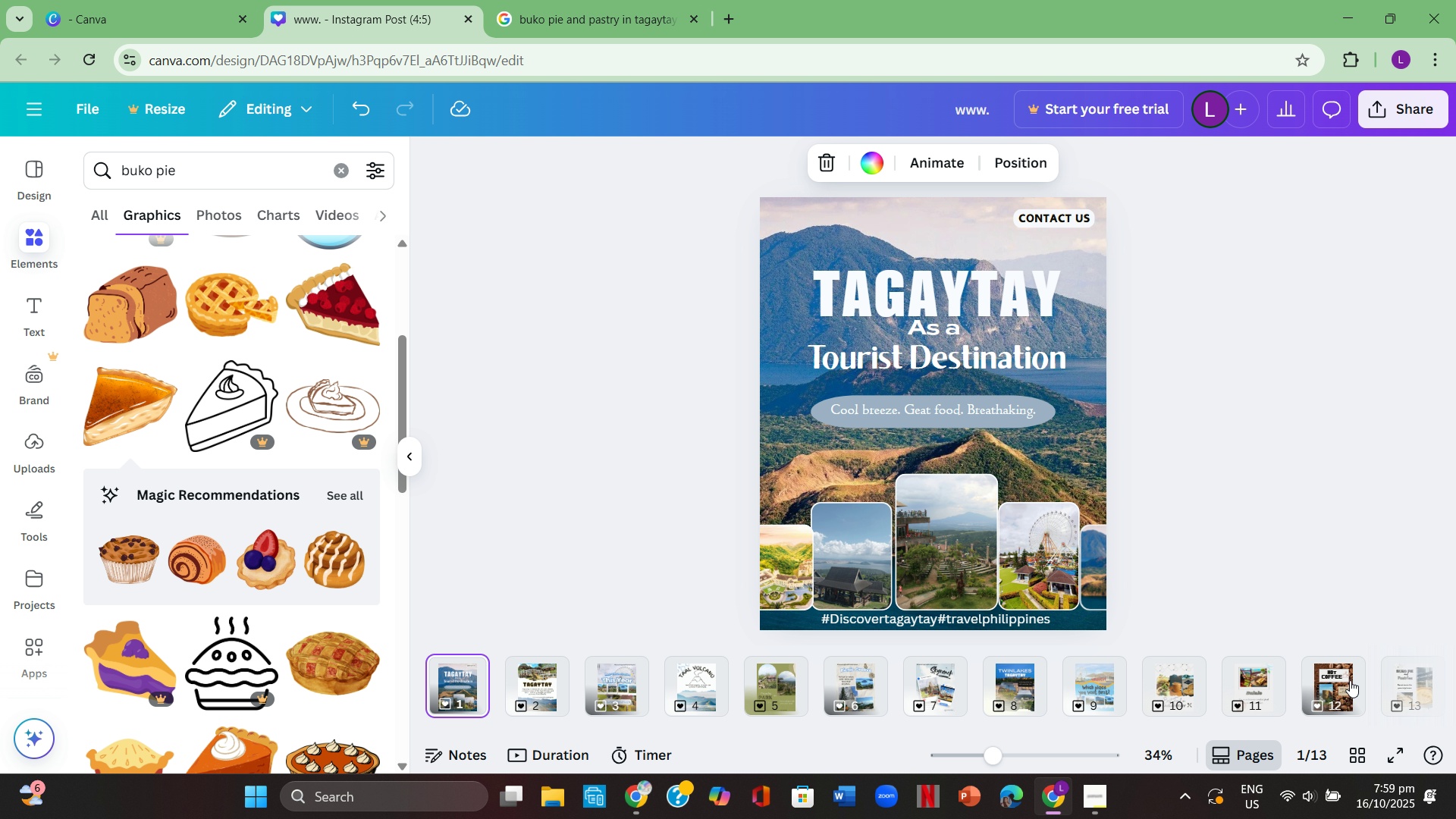 
left_click([1306, 567])
 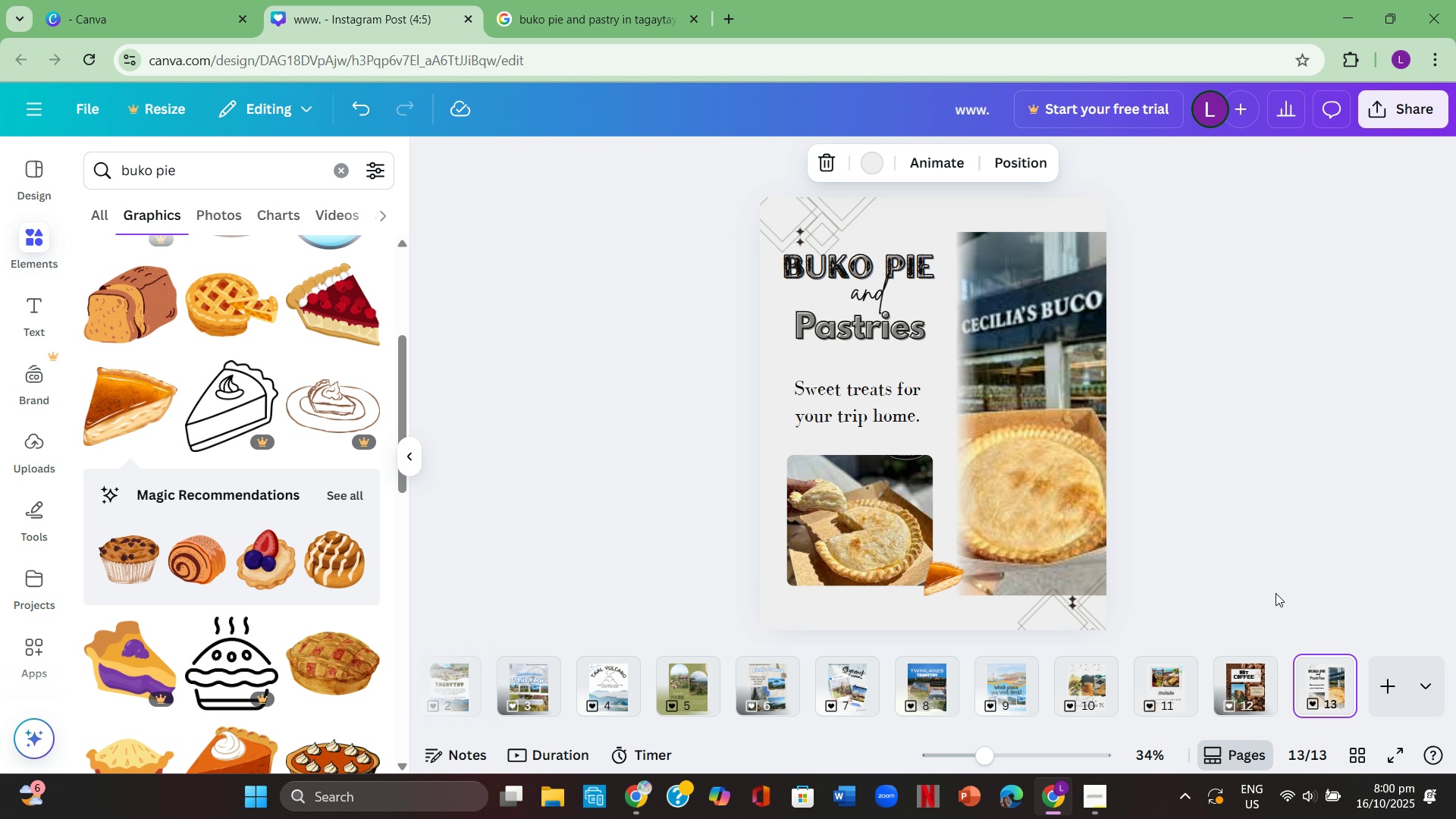 
wait(7.02)
 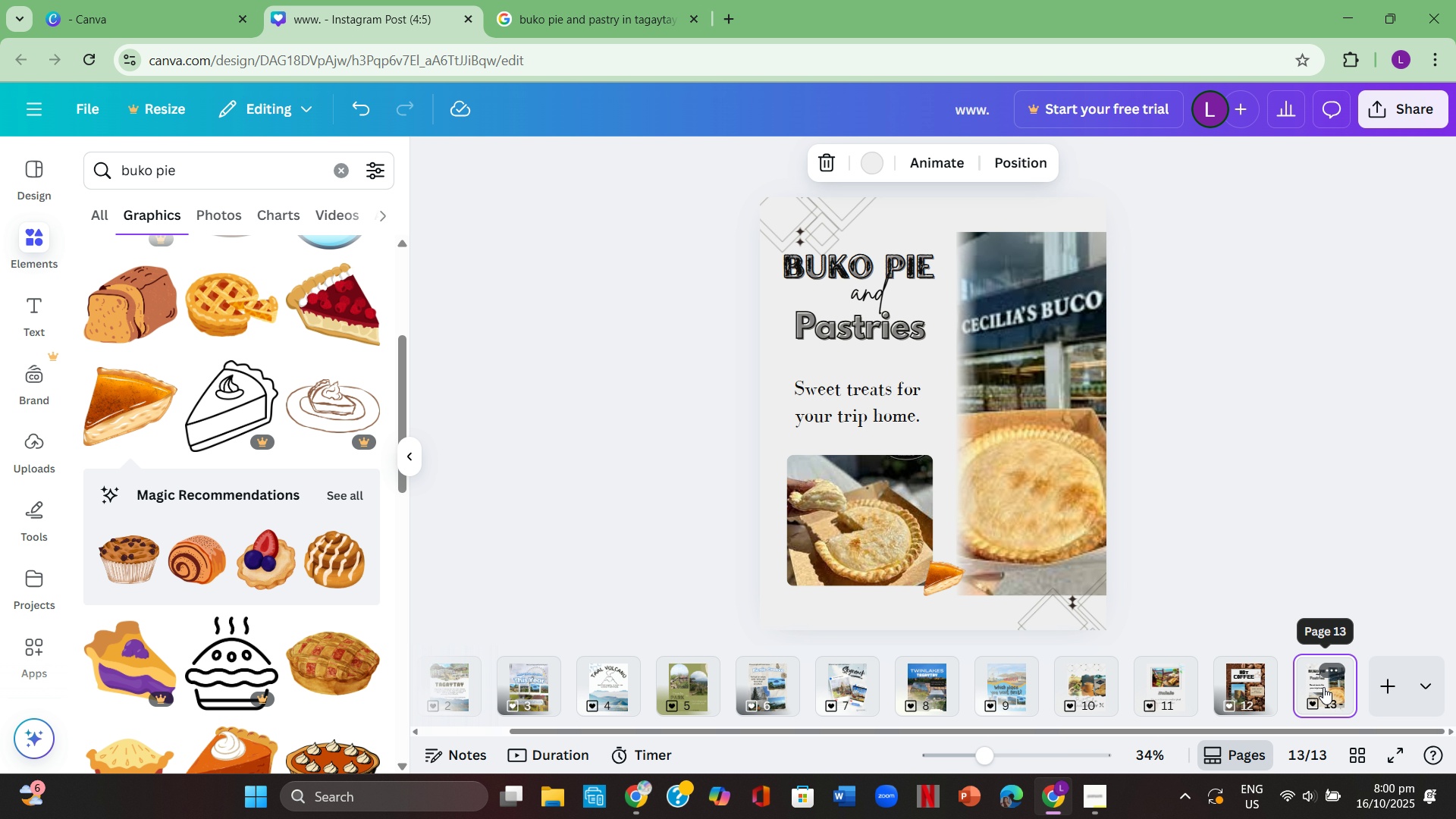 
left_click([1392, 690])
 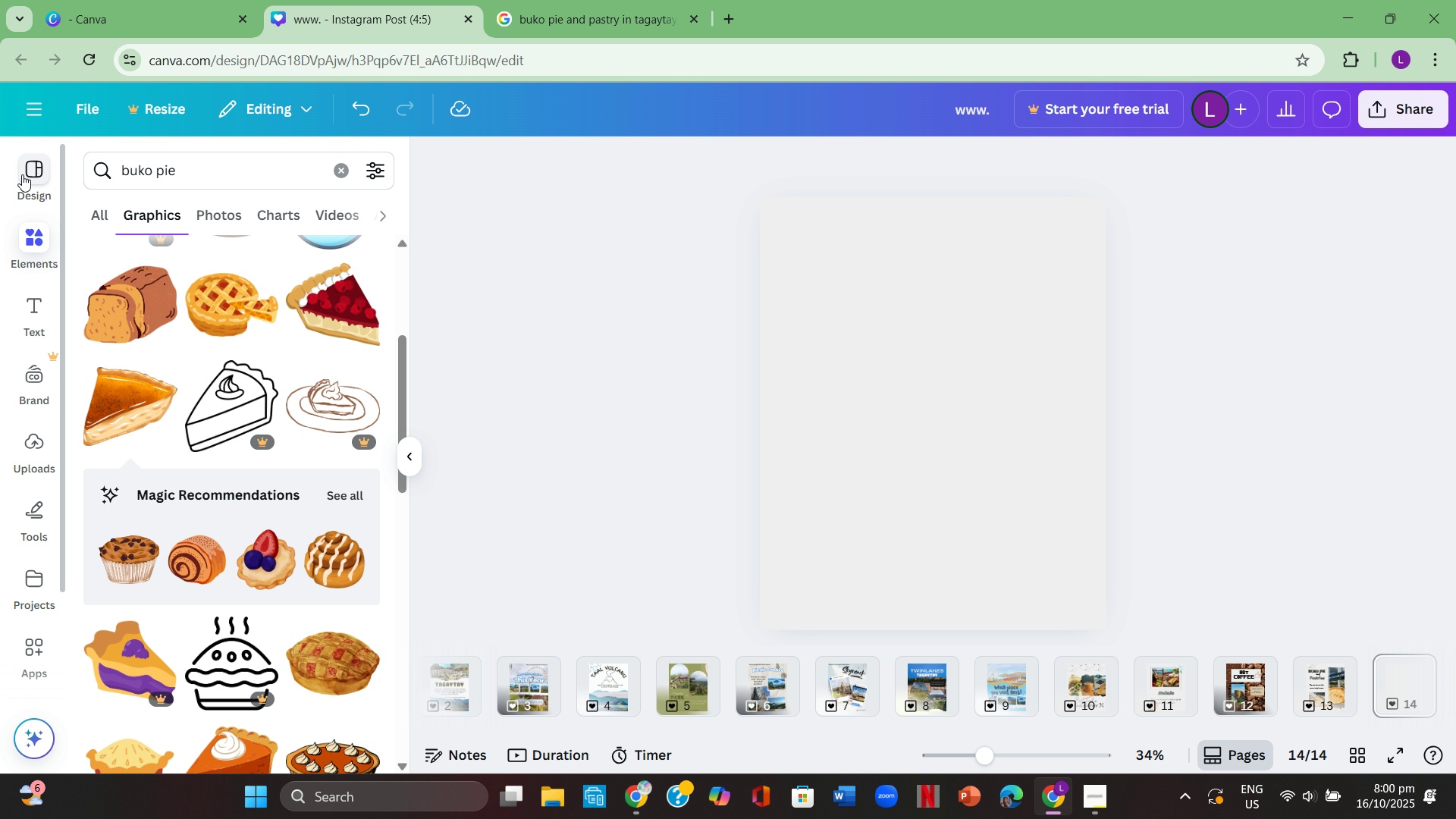 
wait(10.7)
 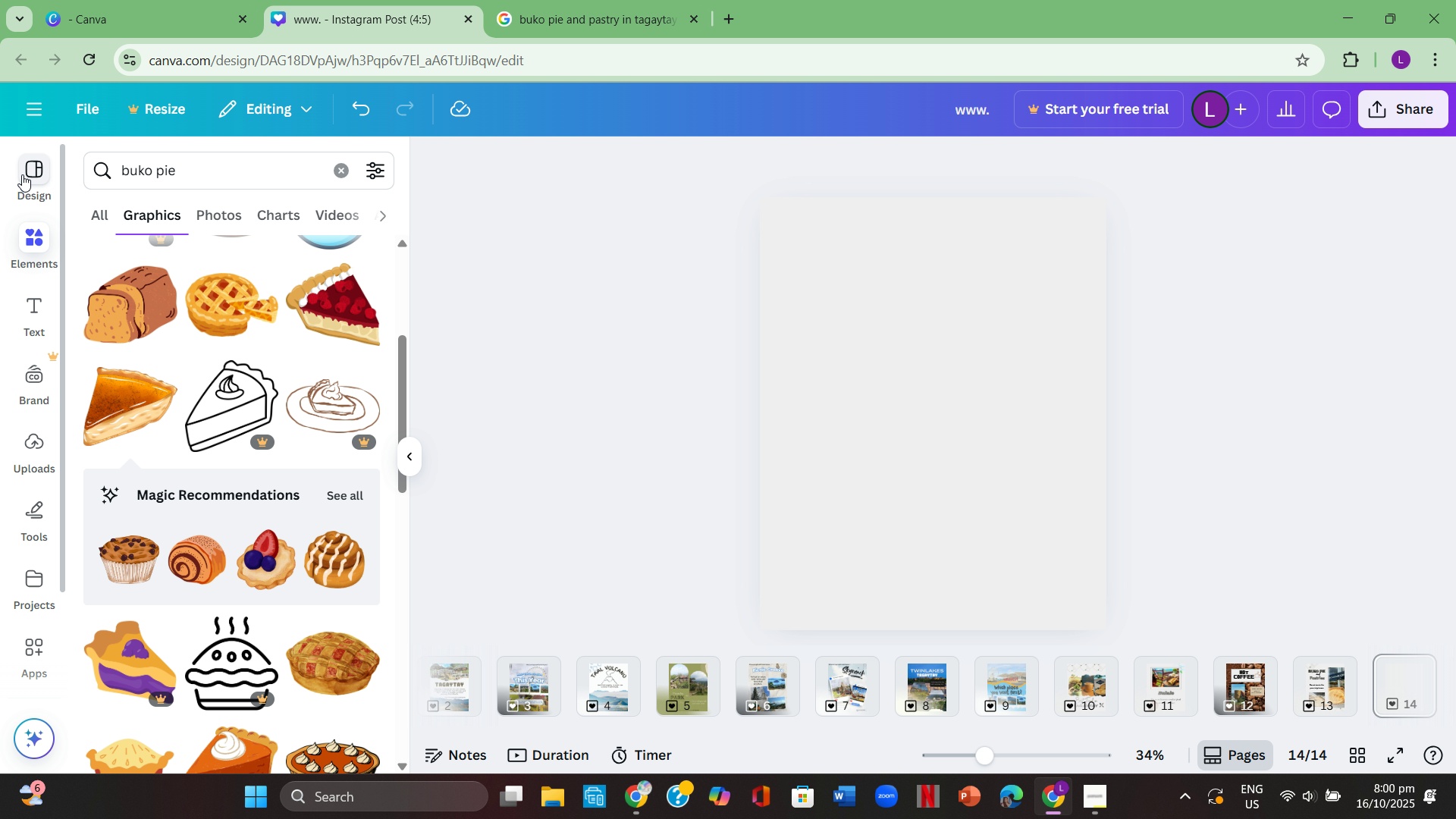 
left_click([86, 171])
 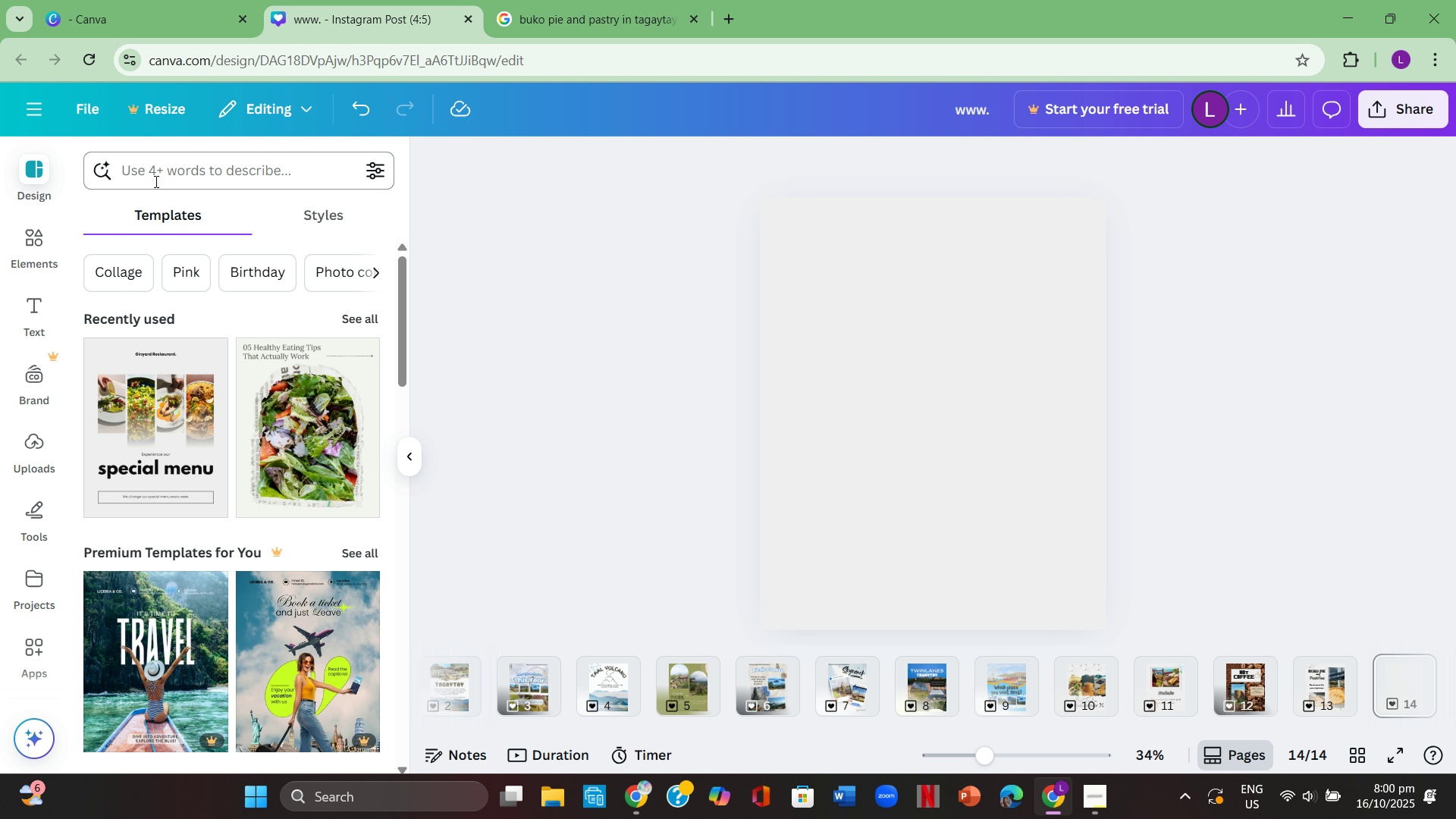 
left_click([155, 181])
 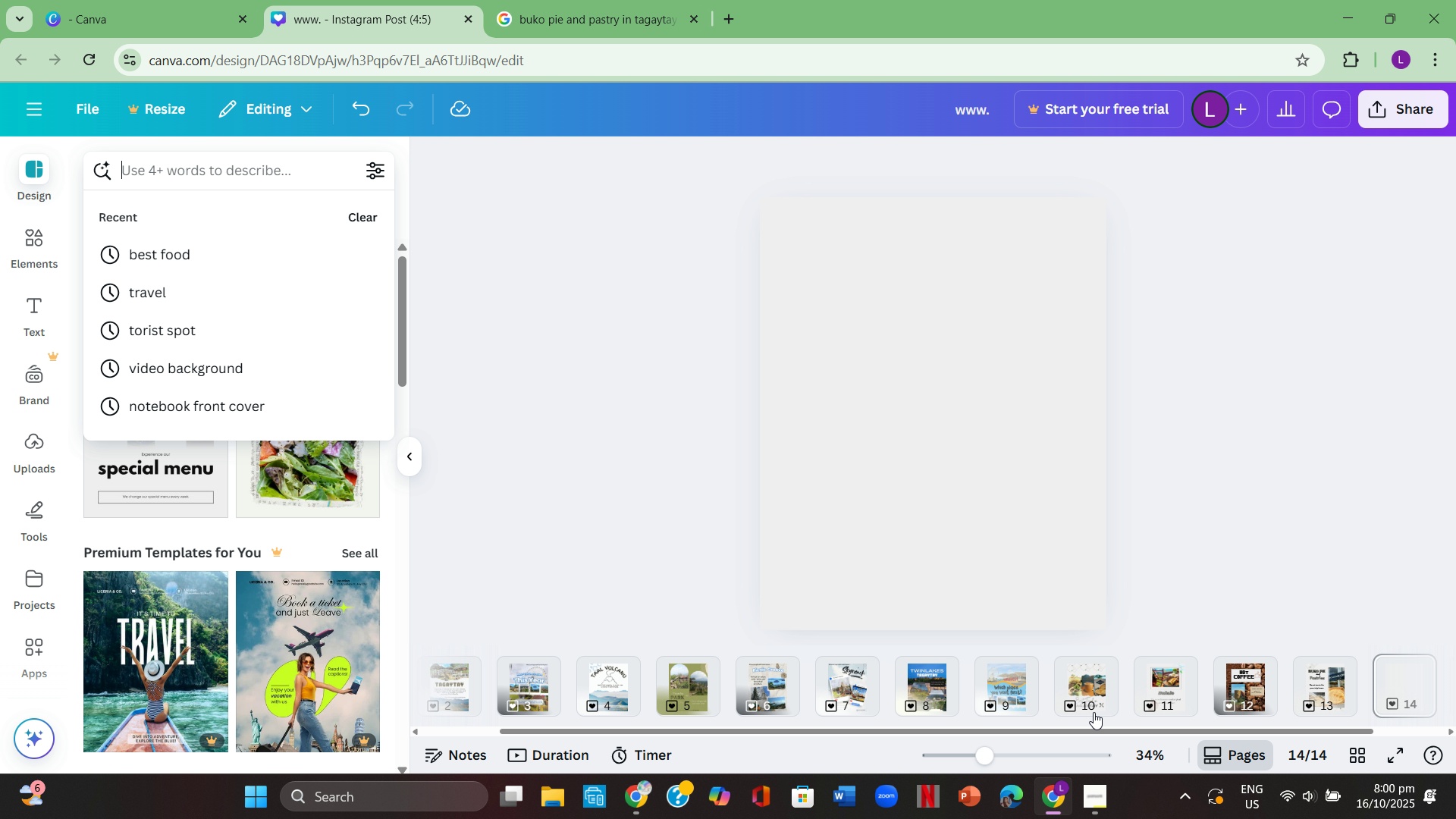 
wait(5.03)
 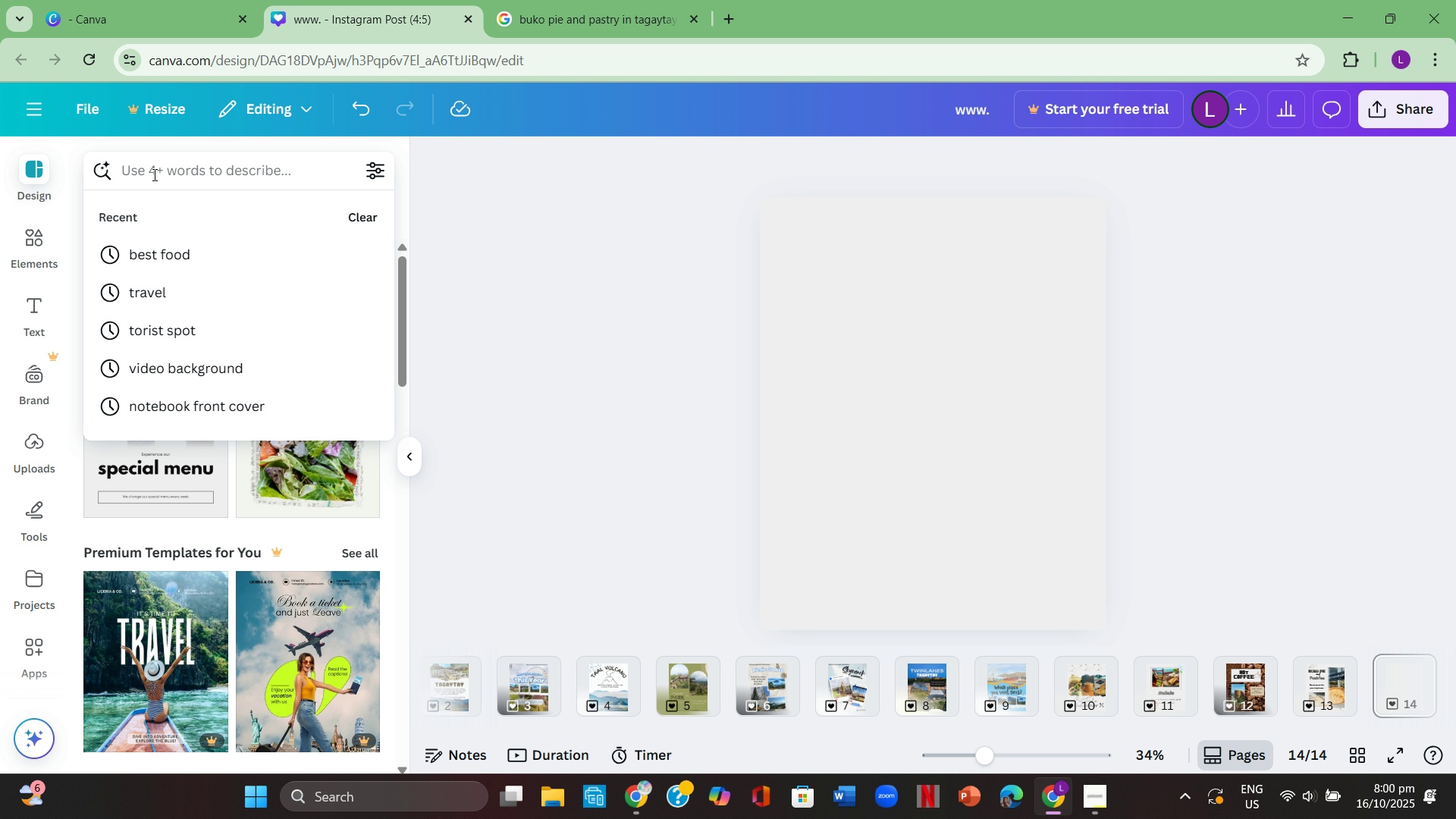 
left_click([1101, 805])
 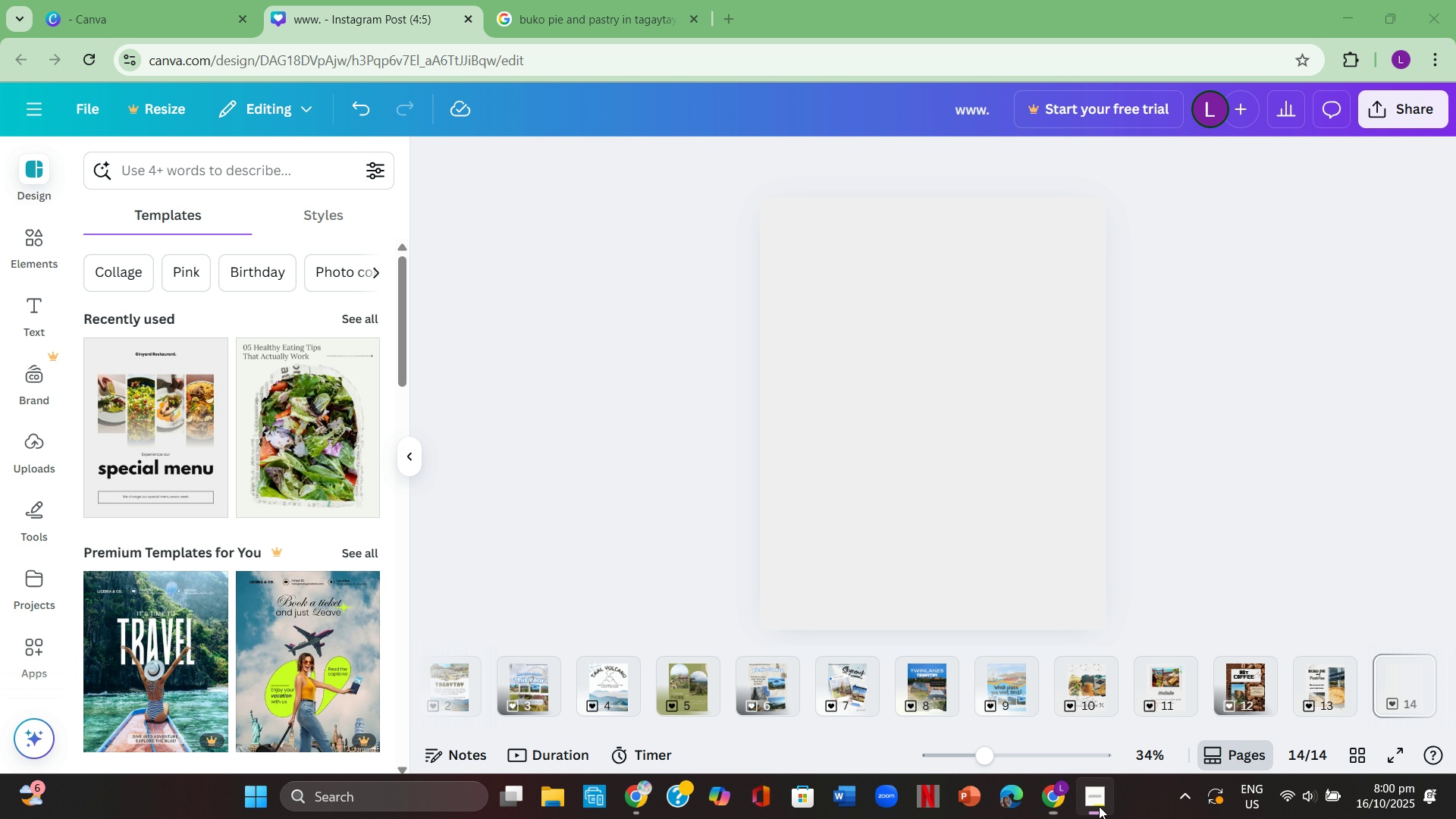 
left_click([1099, 806])
 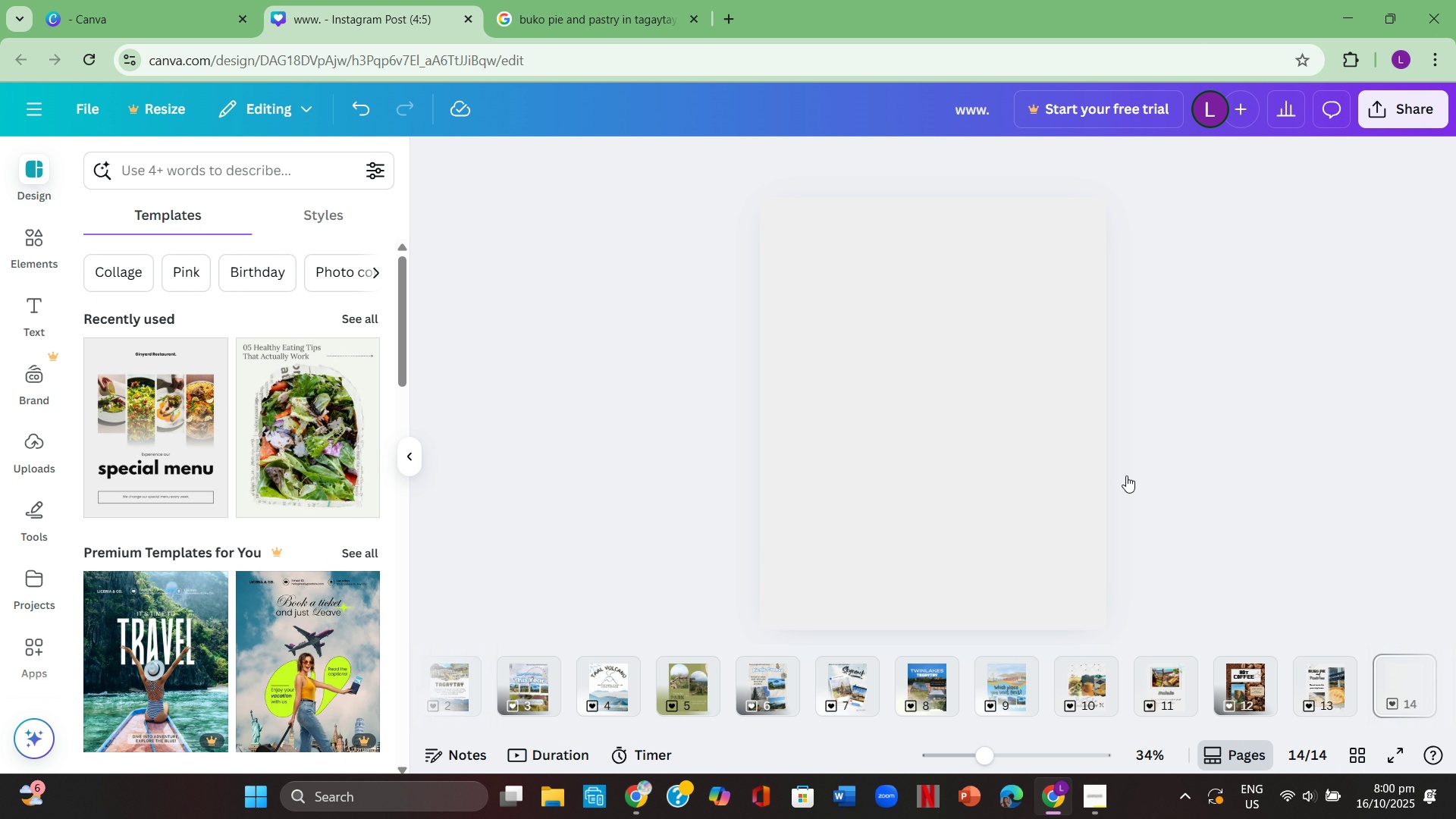 
left_click([1105, 799])